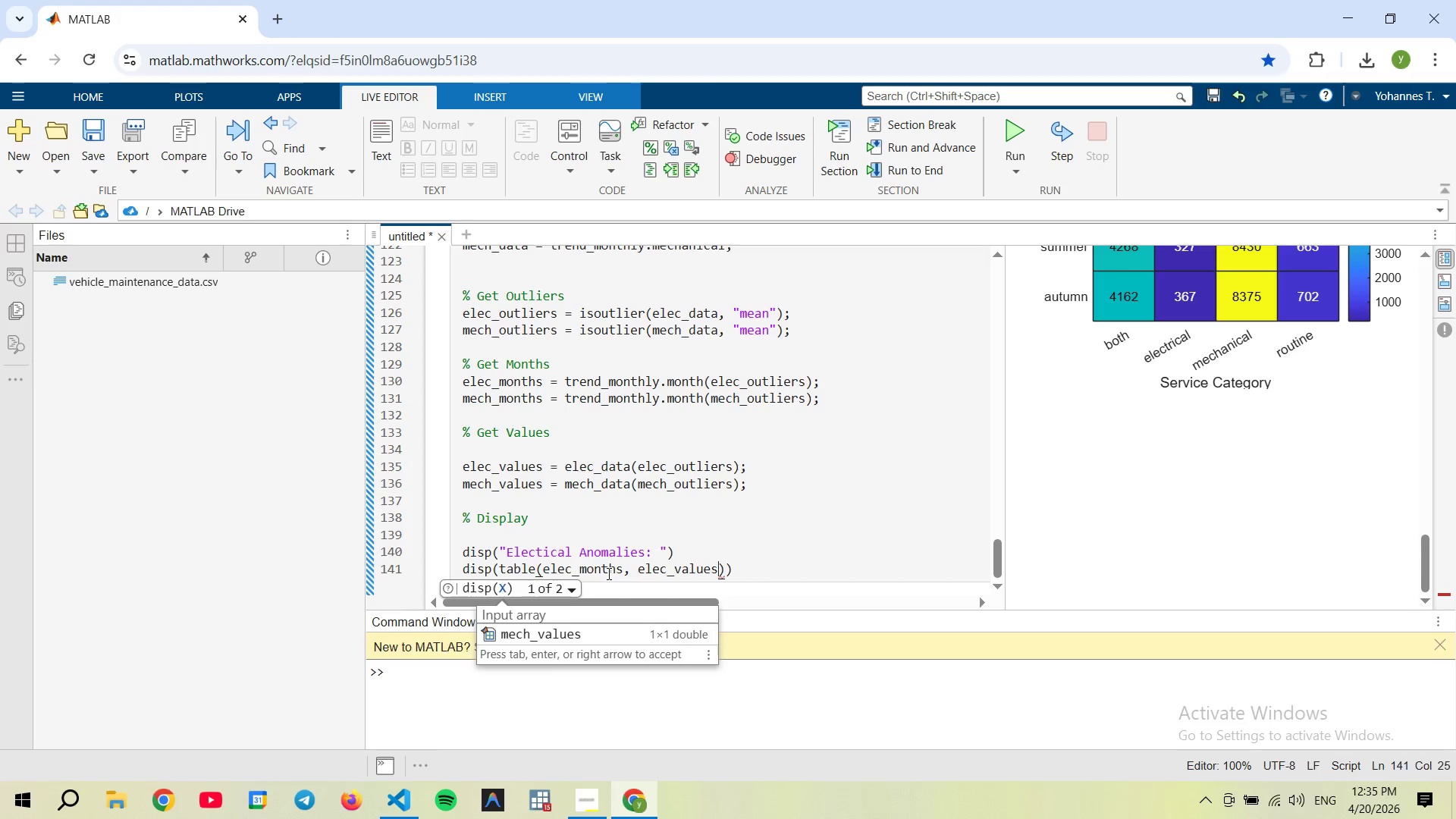 
key(ArrowRight)
 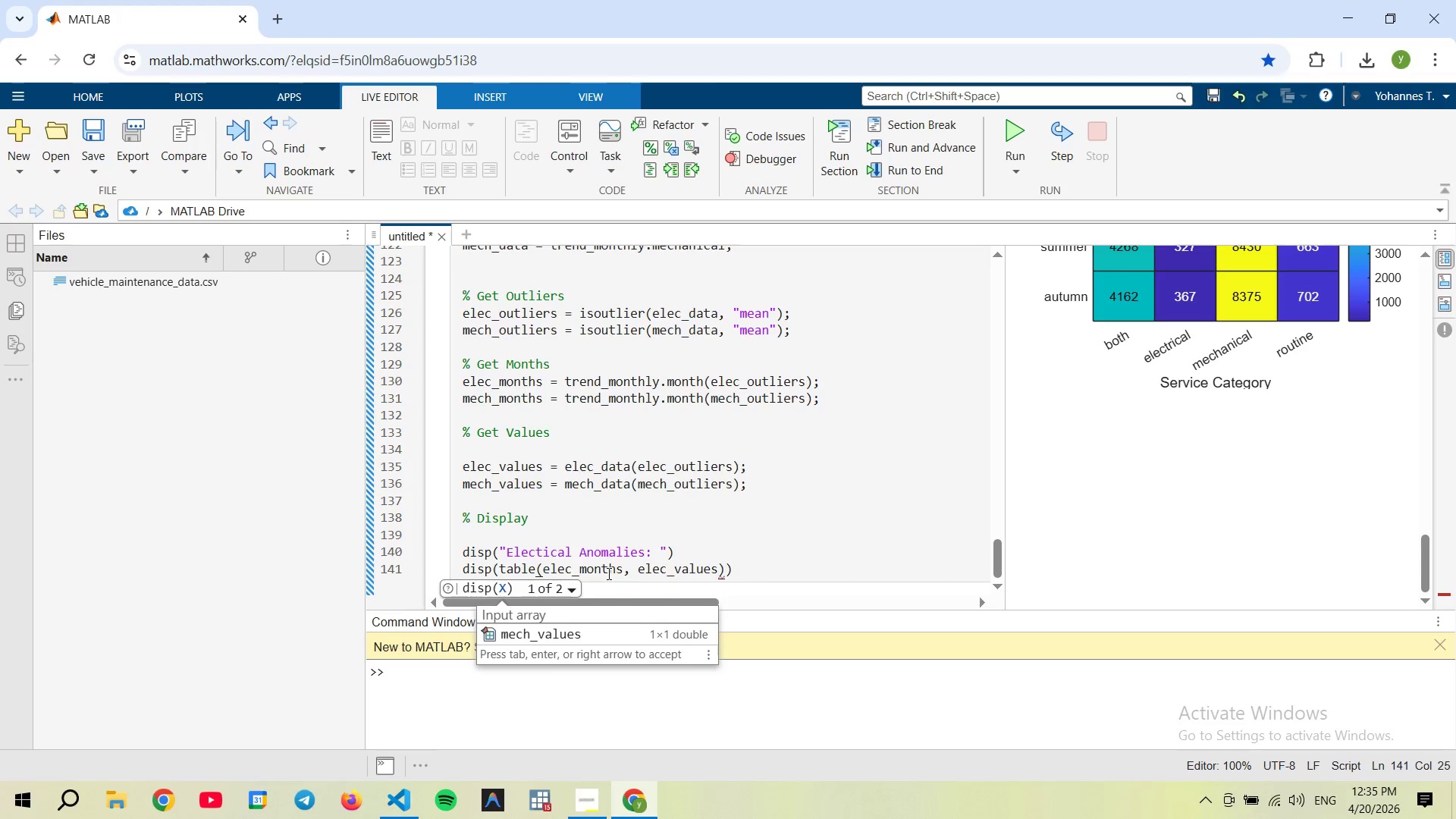 
key(ArrowRight)
 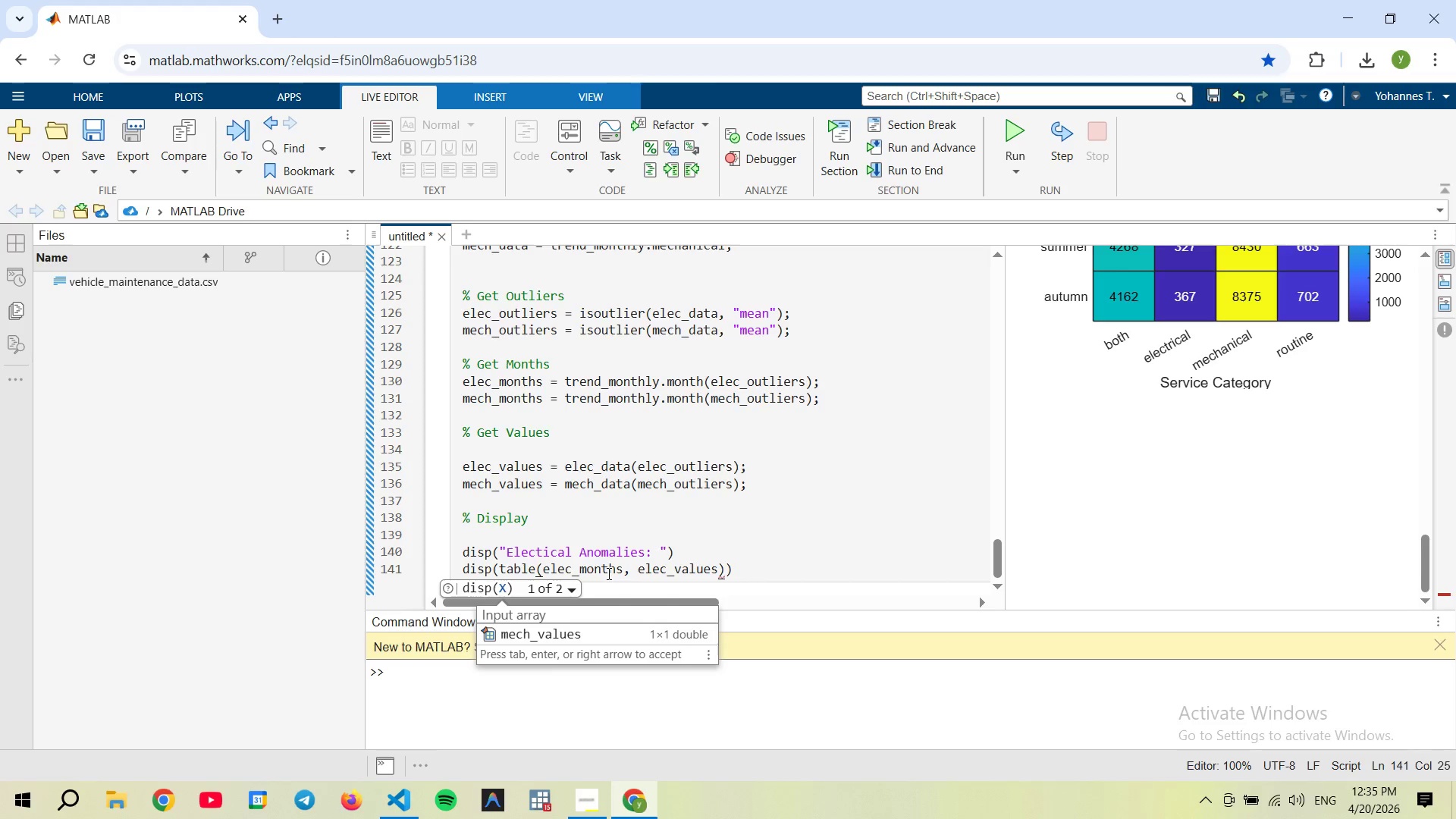 
key(ArrowRight)
 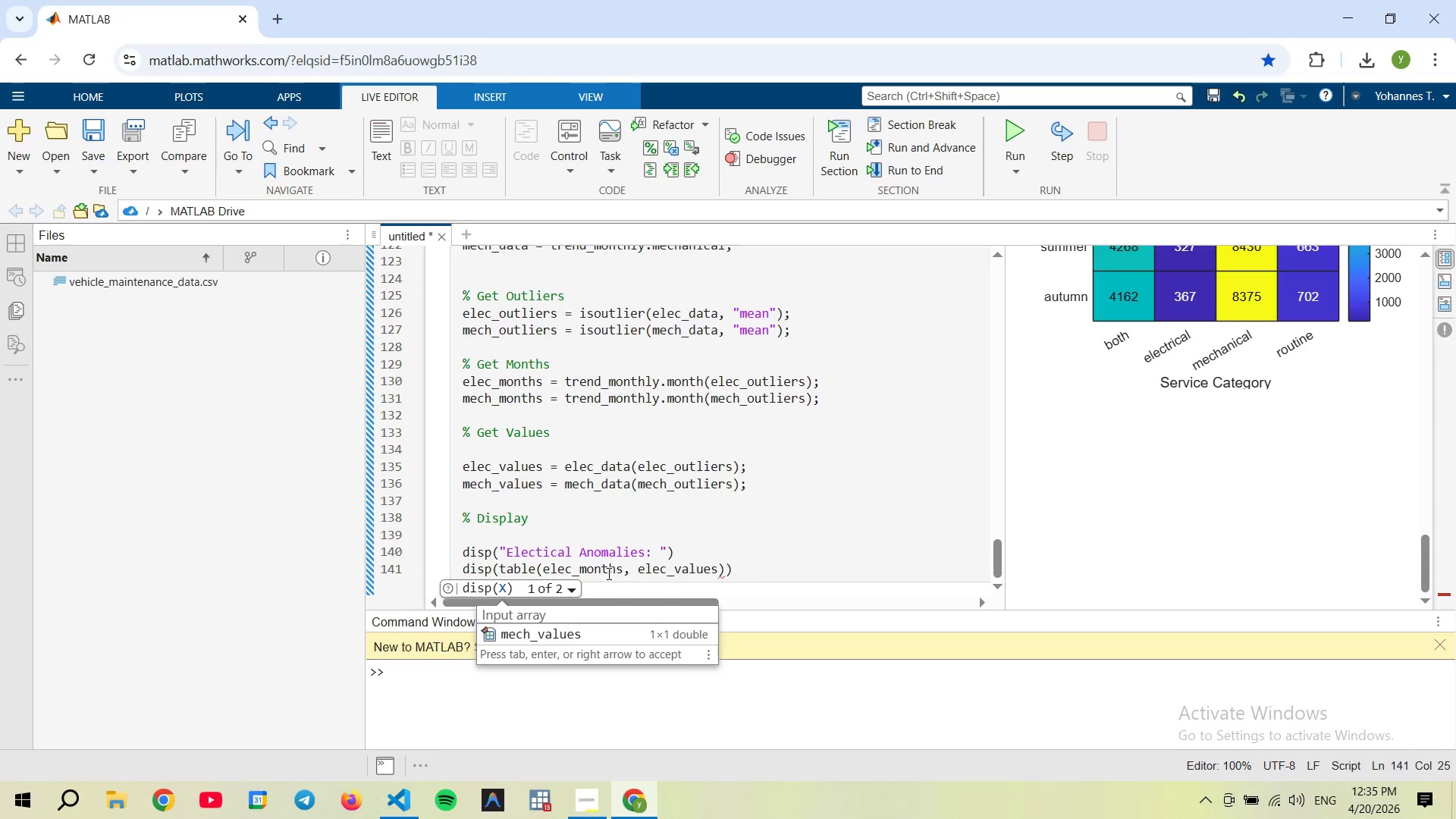 
key(ArrowRight)
 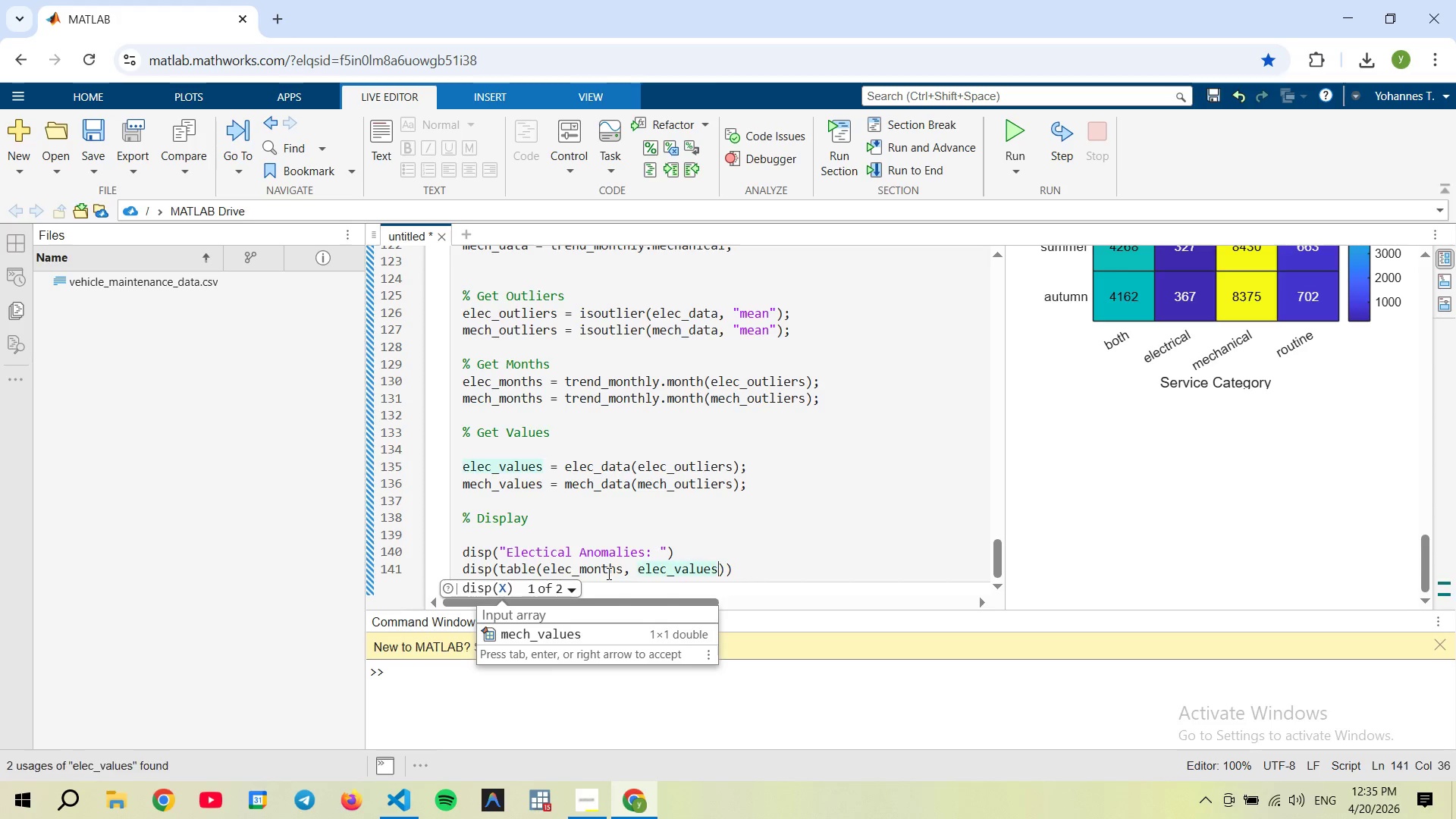 
key(ArrowRight)
 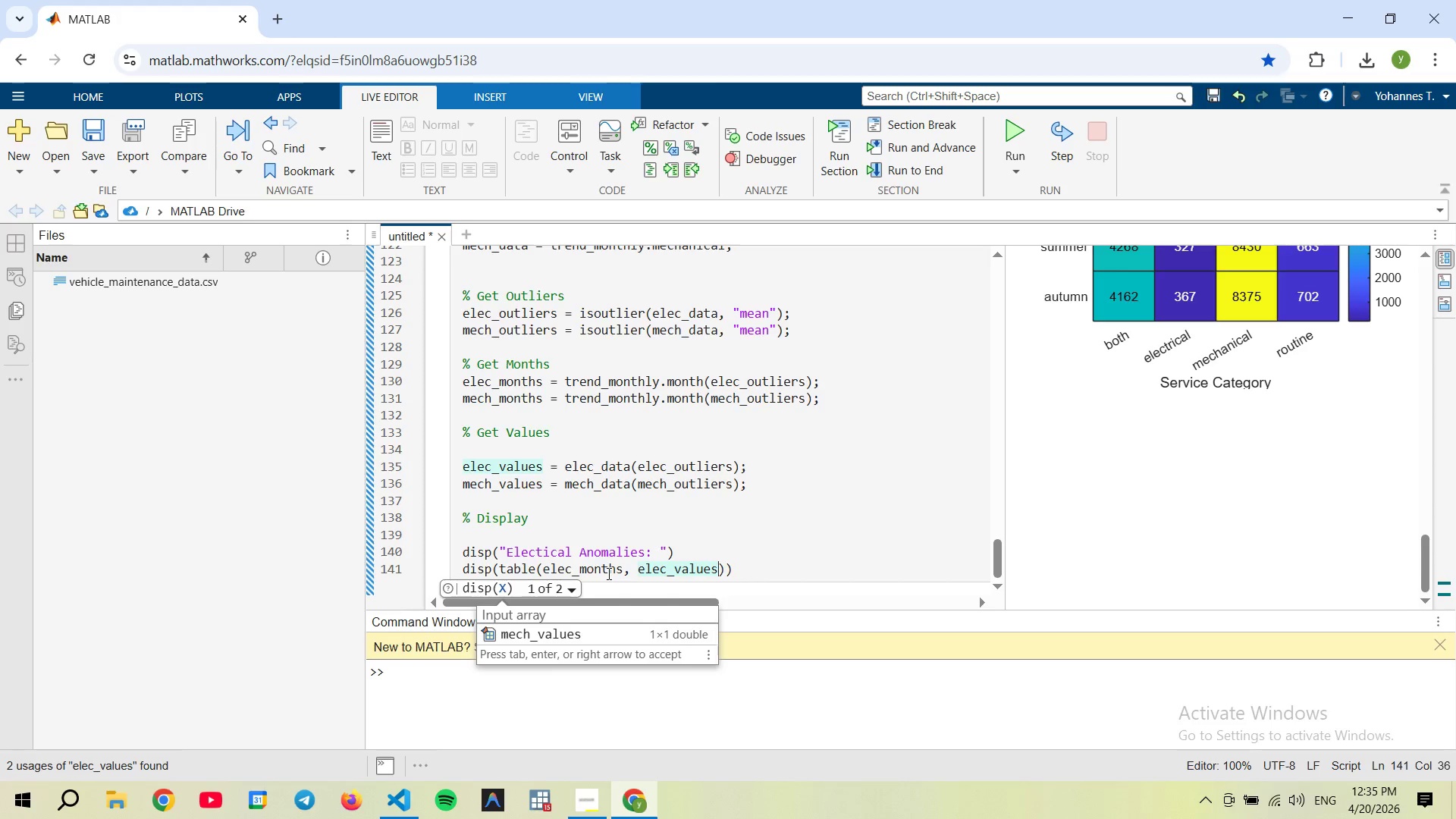 
key(ArrowRight)
 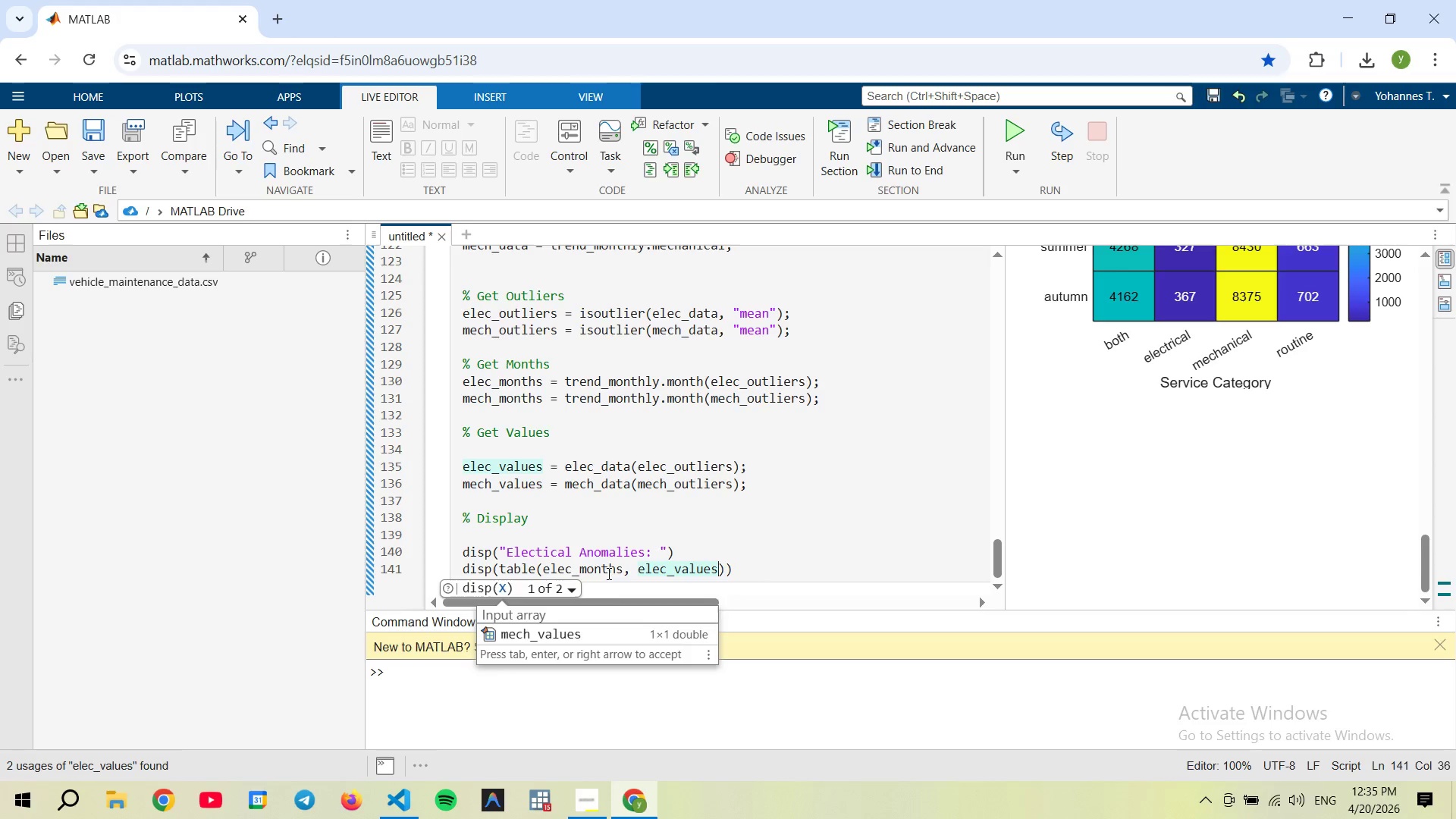 
key(ArrowRight)
 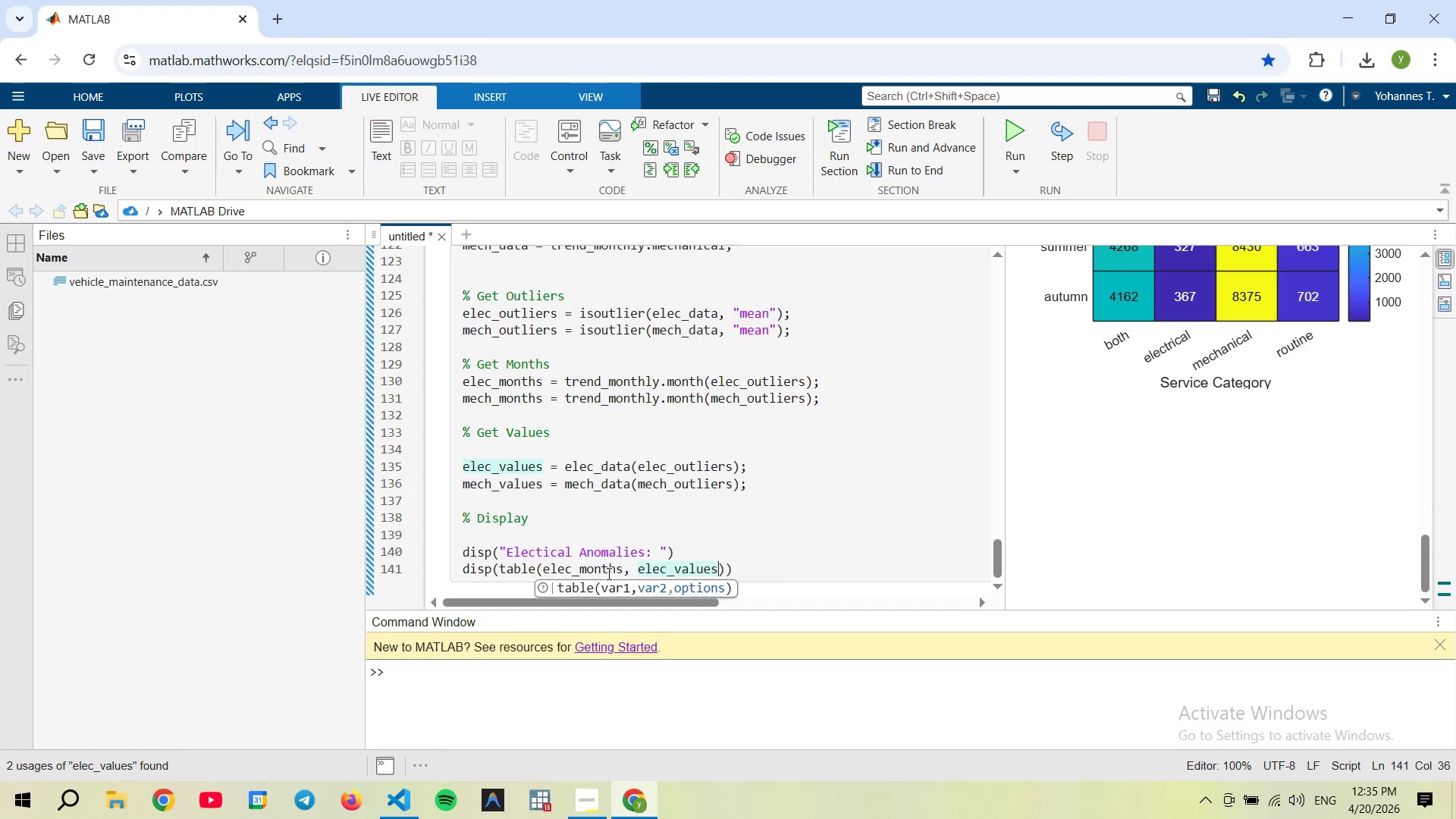 
key(ArrowRight)
 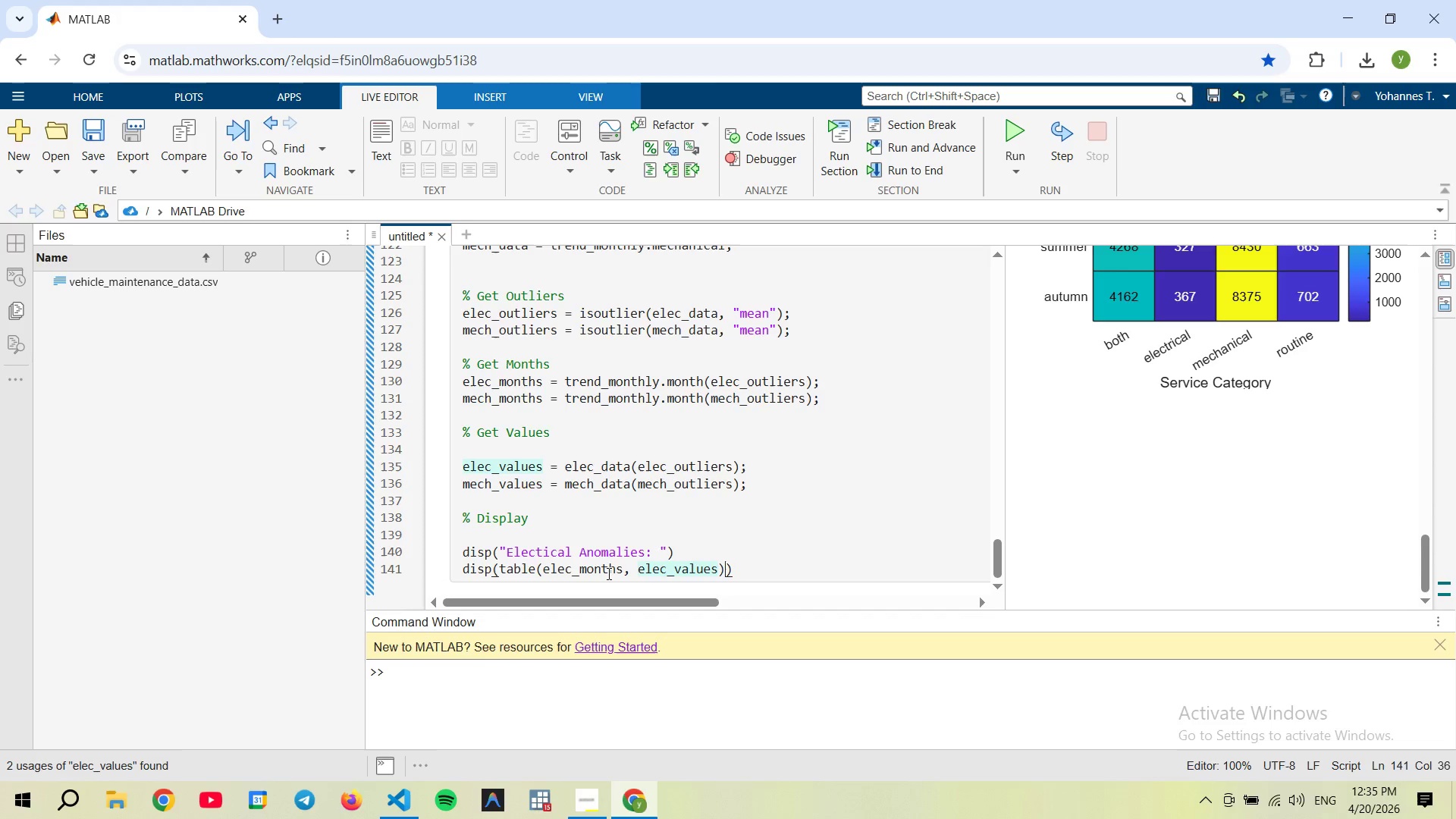 
key(ArrowRight)
 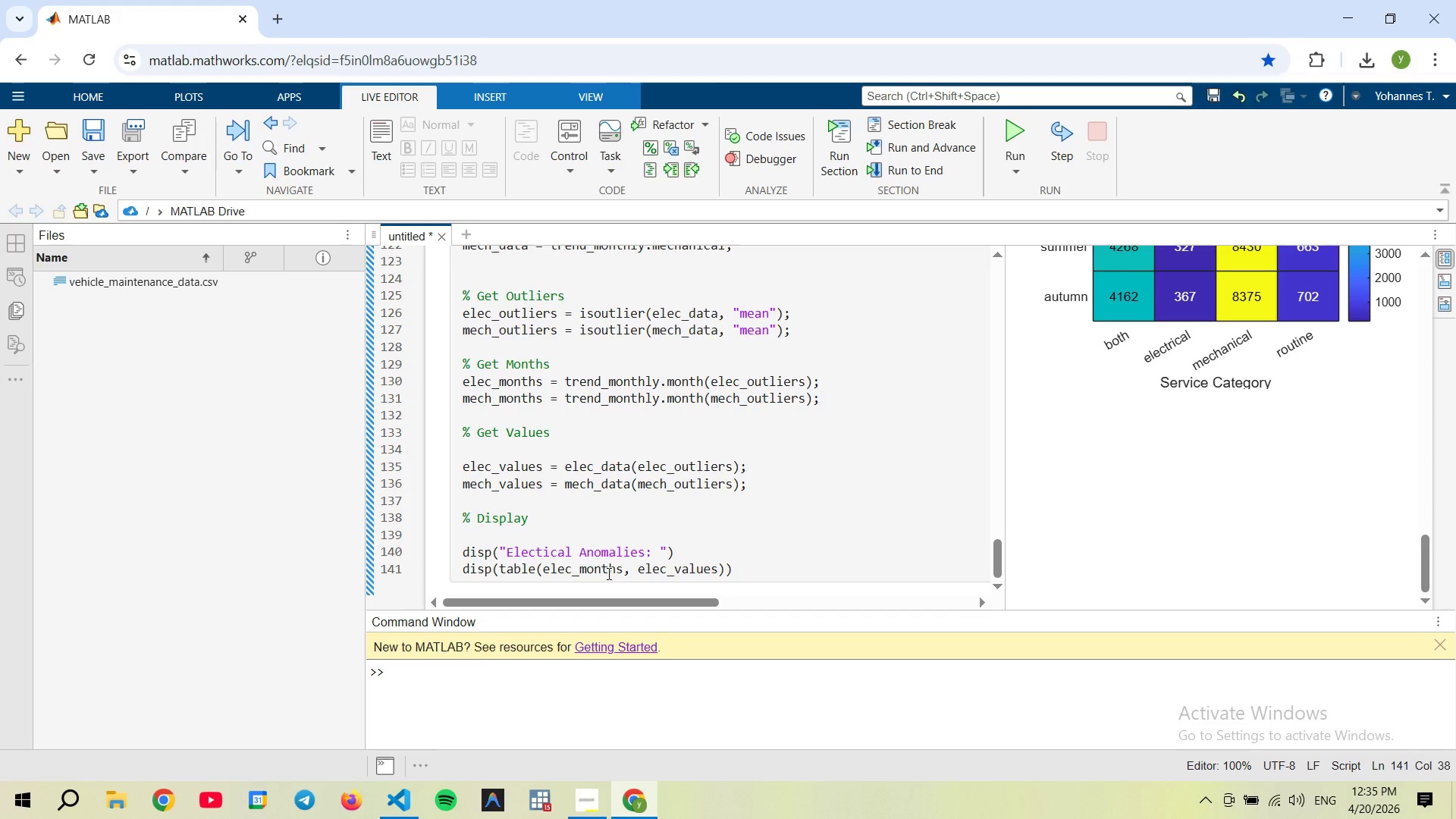 
key(Semicolon)
 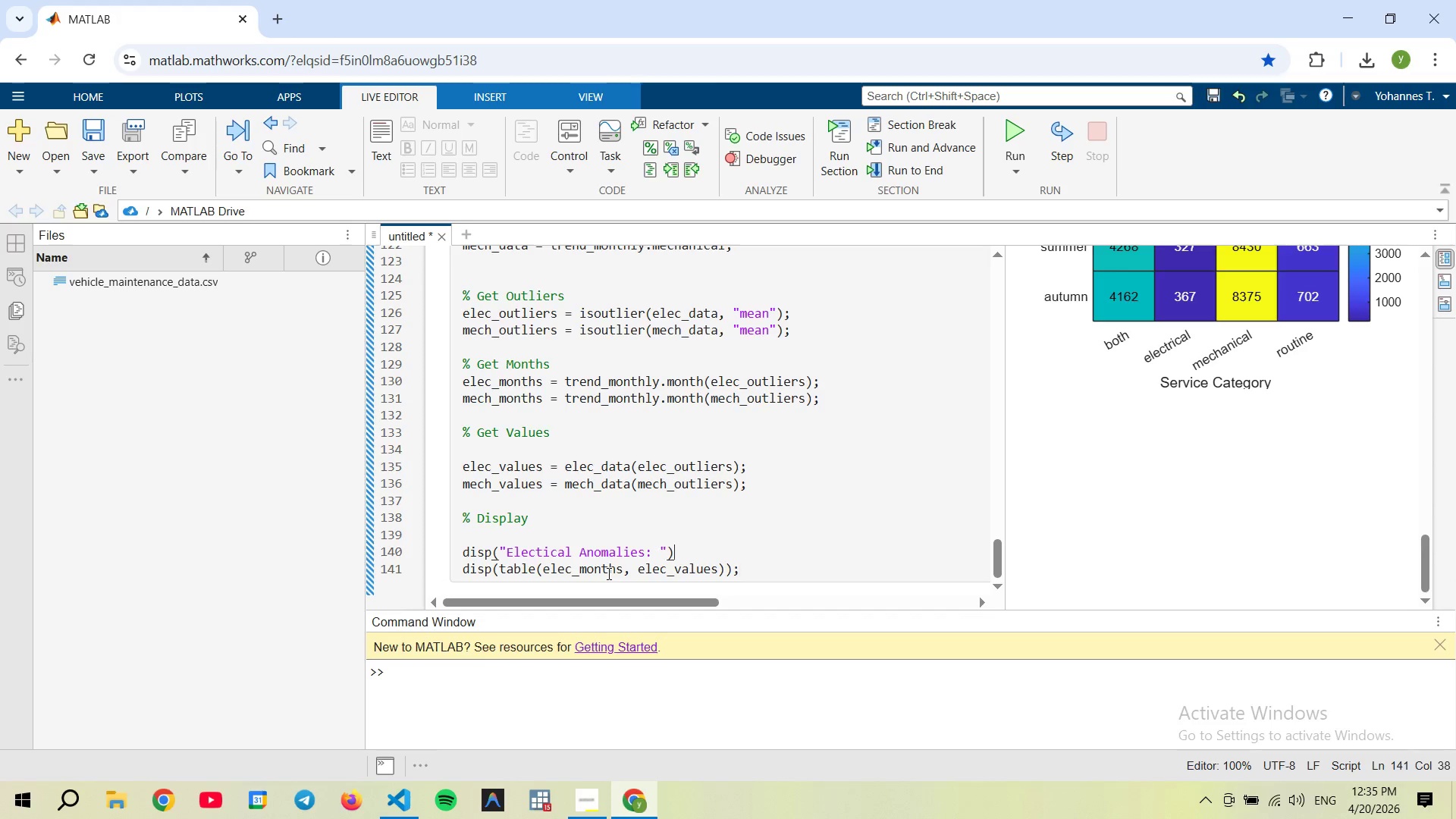 
key(ArrowUp)
 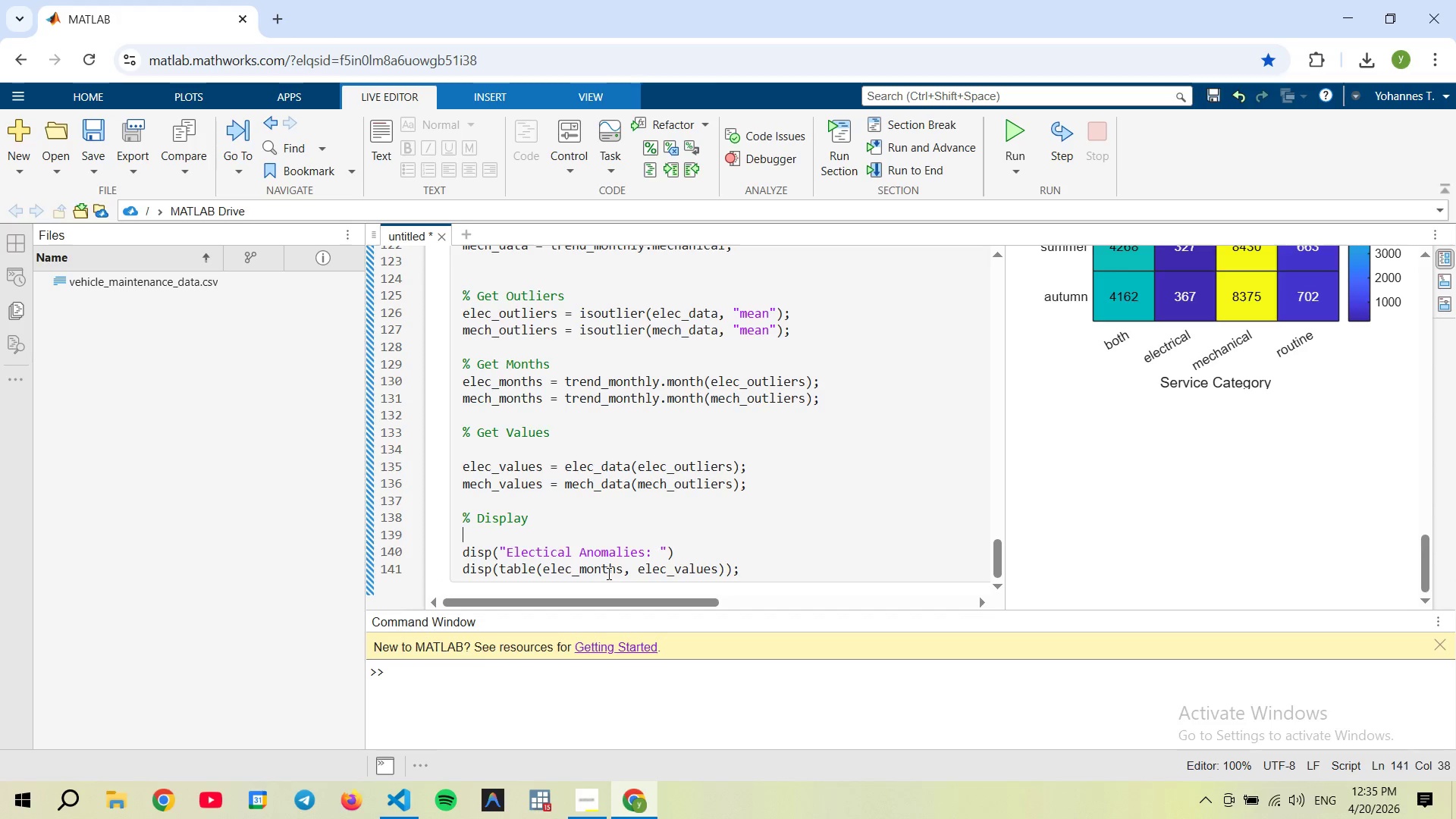 
key(ArrowUp)
 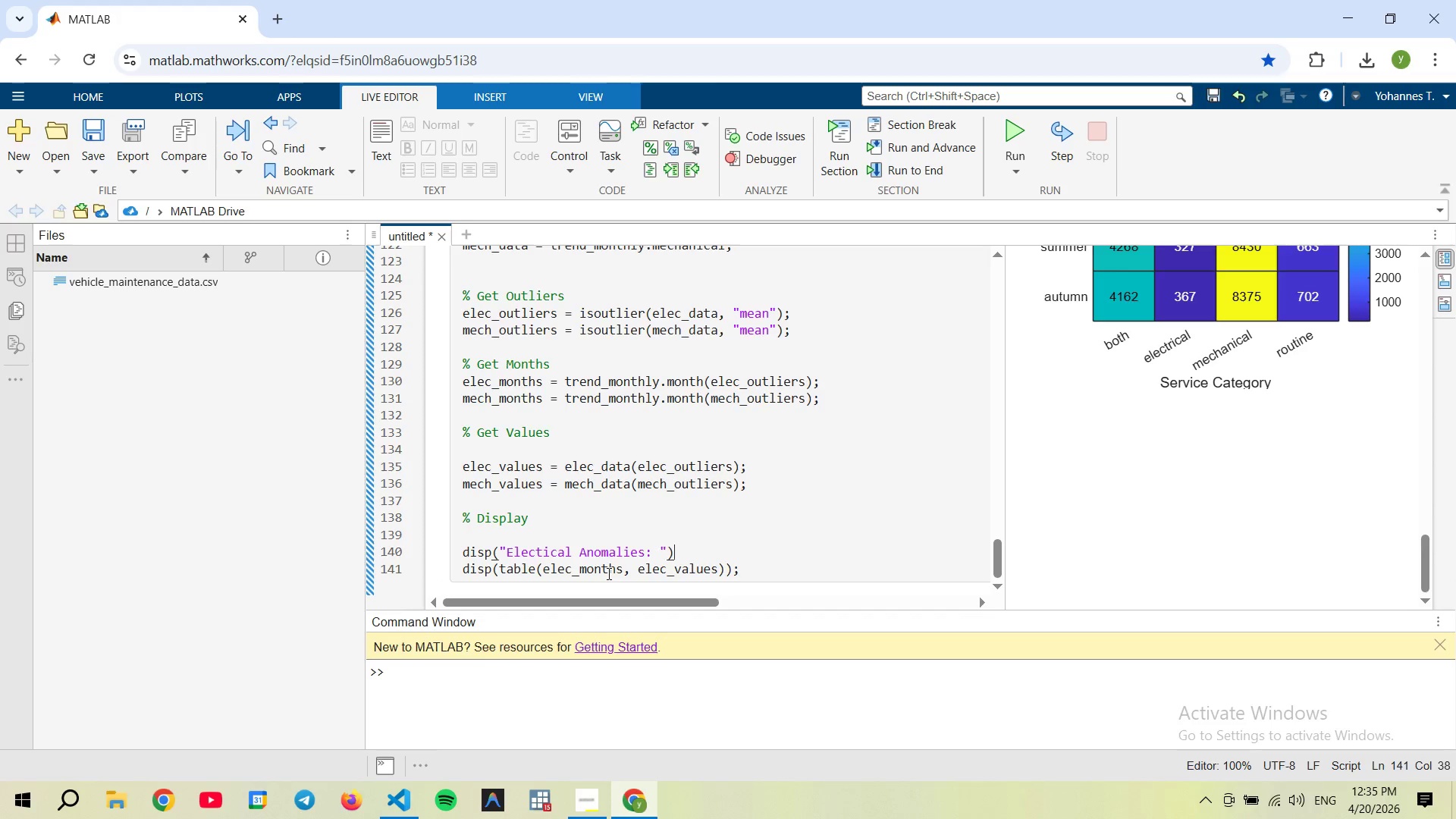 
key(ArrowDown)
 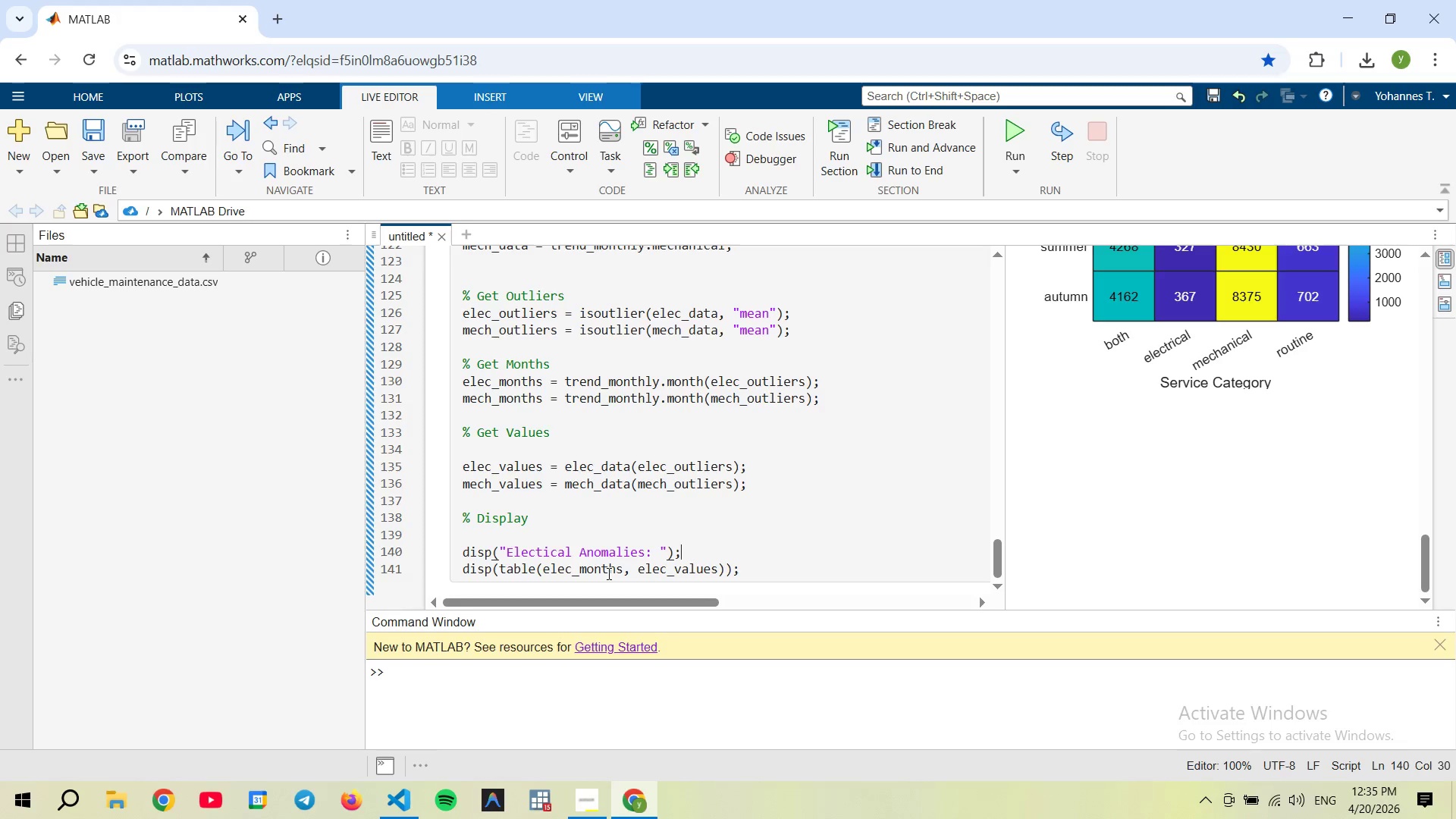 
key(Semicolon)
 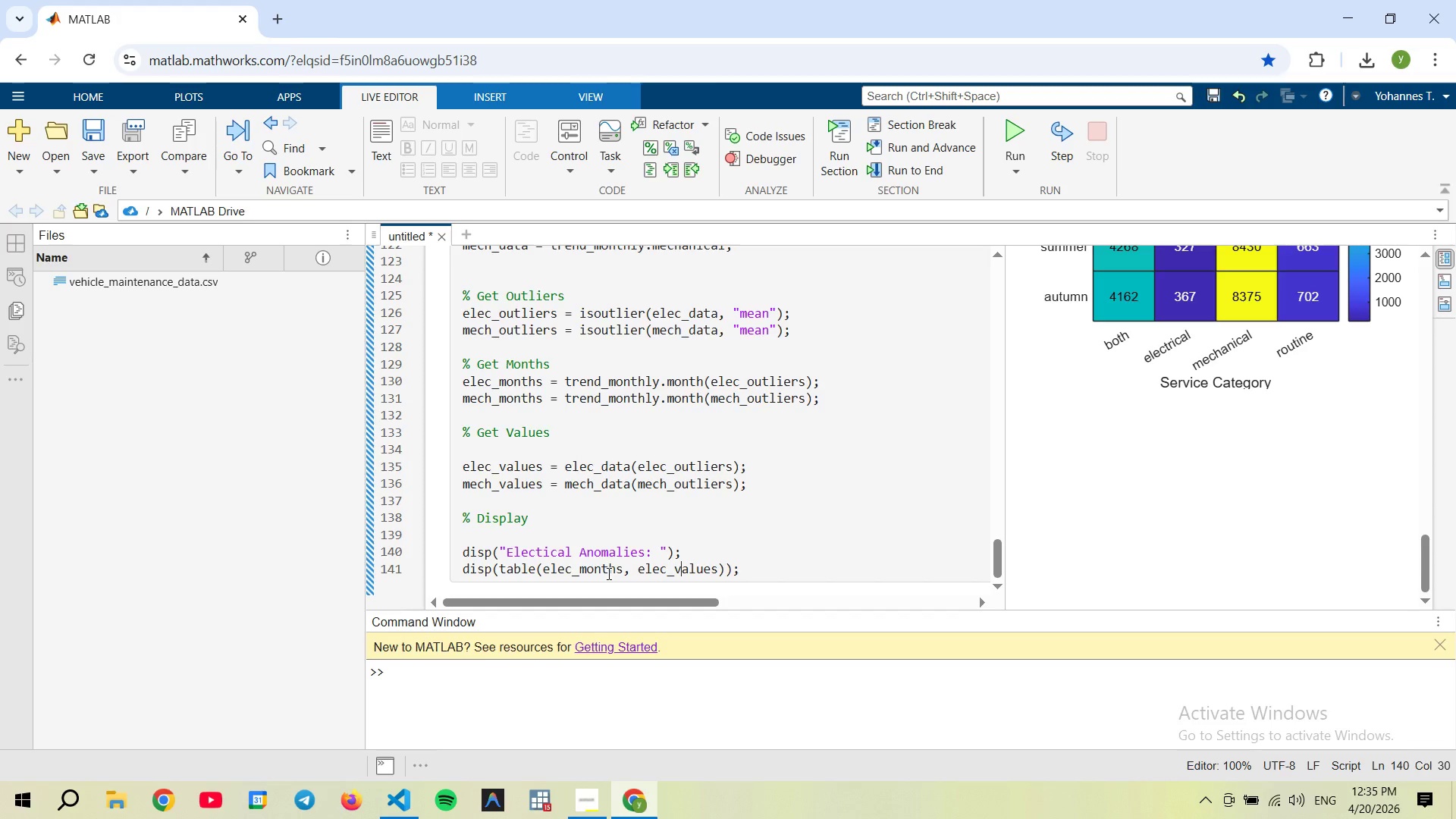 
key(ArrowDown)
 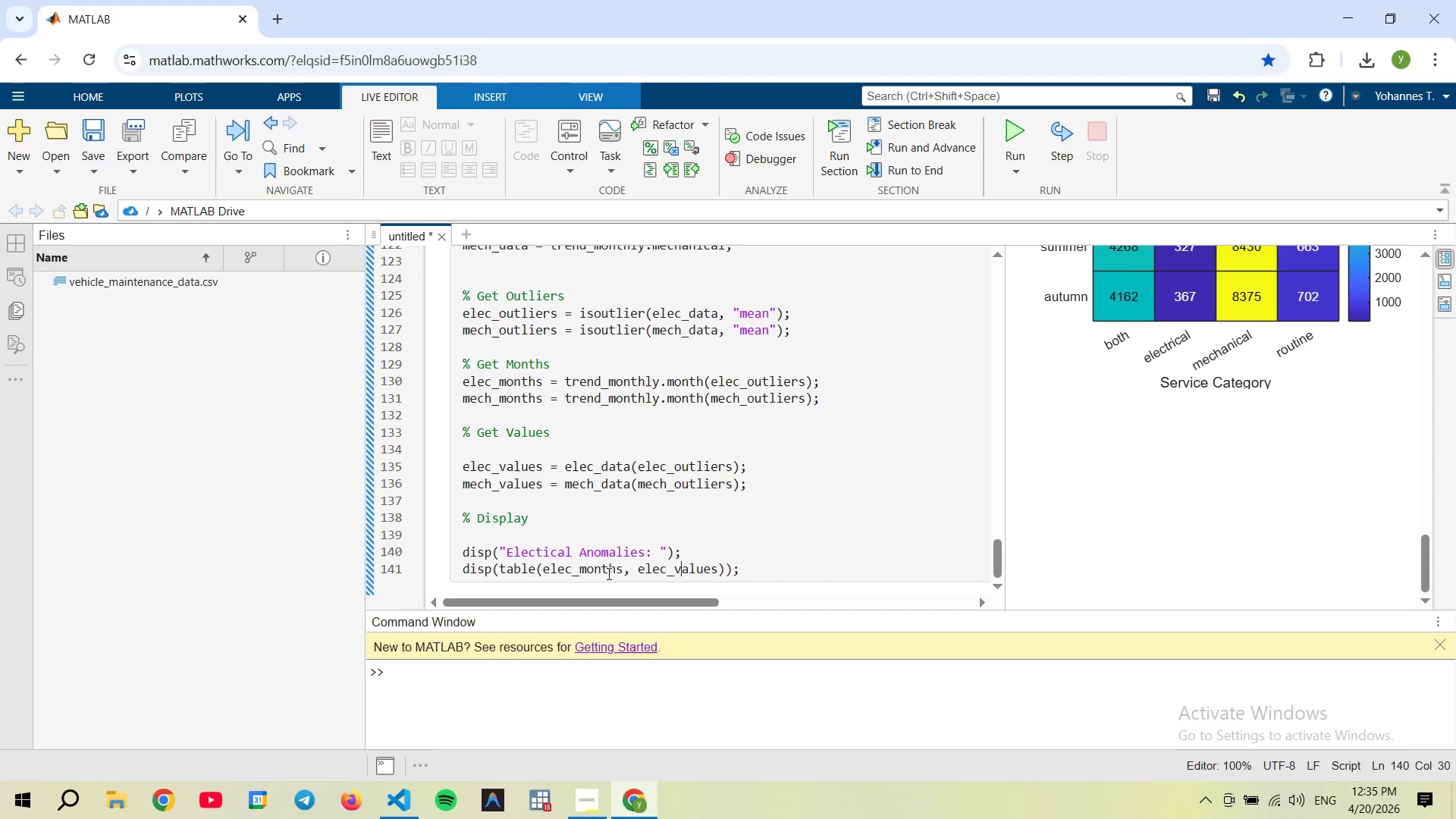 
key(ArrowDown)
 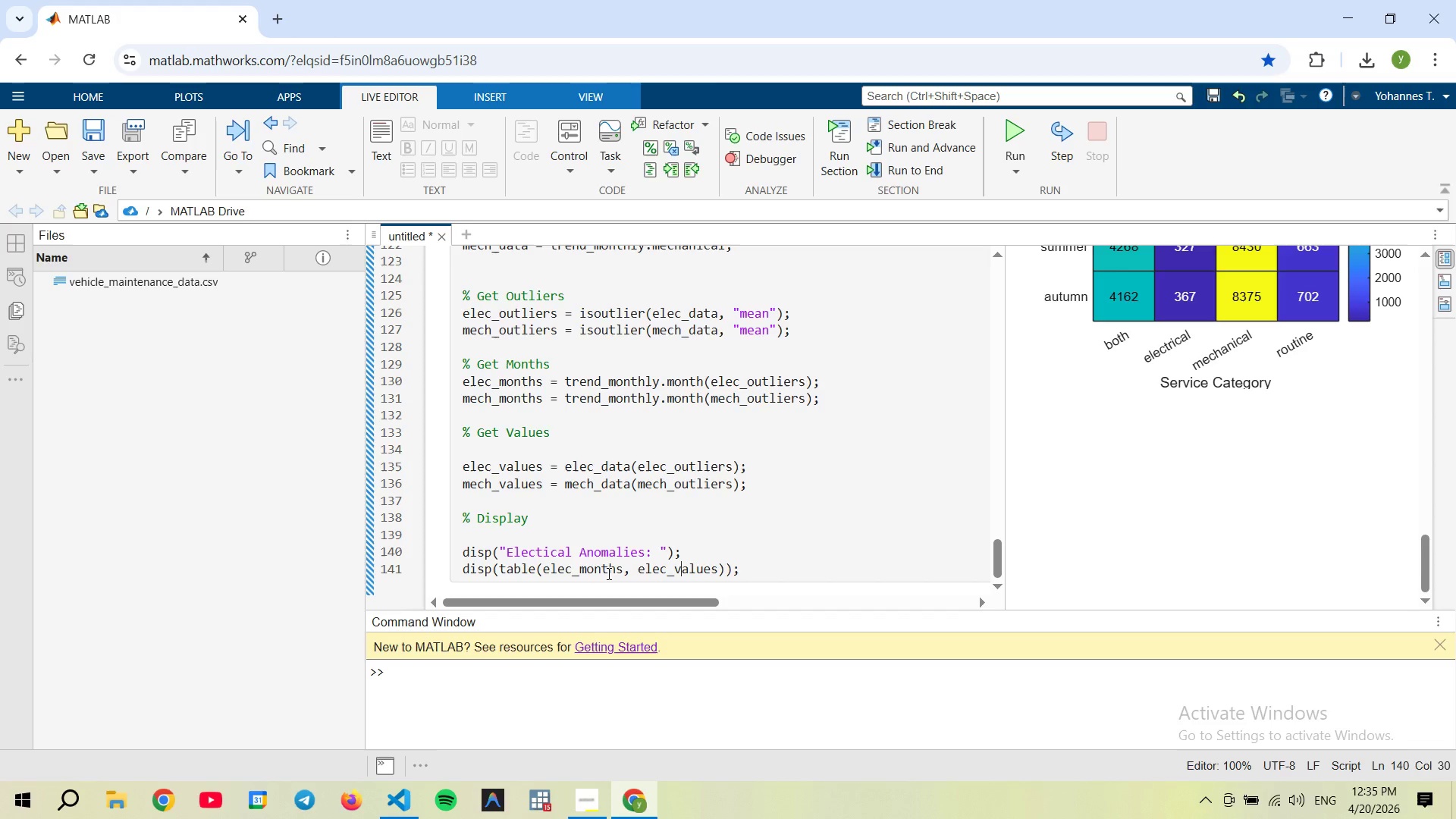 
key(ArrowDown)
 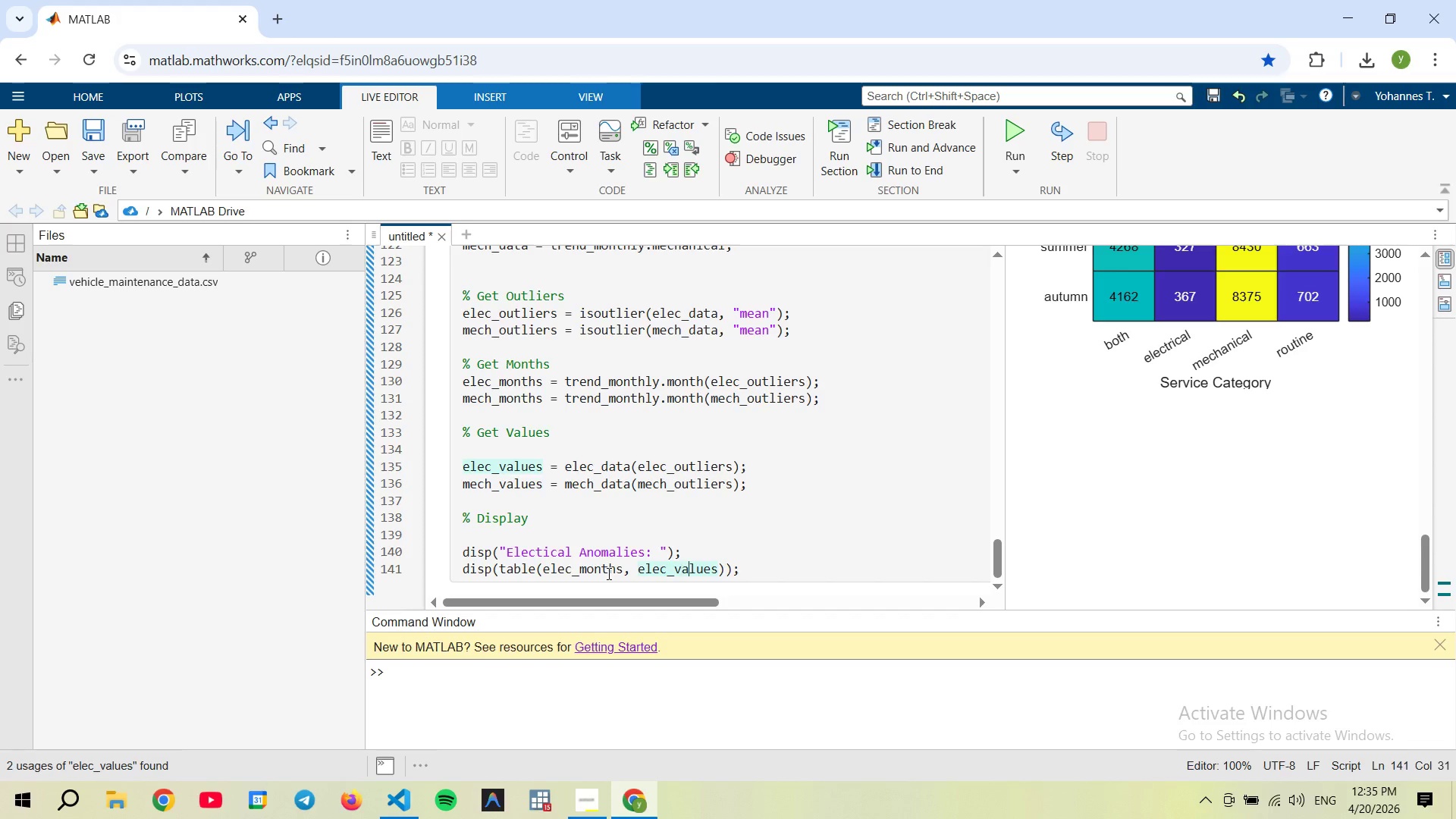 
hold_key(key=ArrowRight, duration=0.88)
 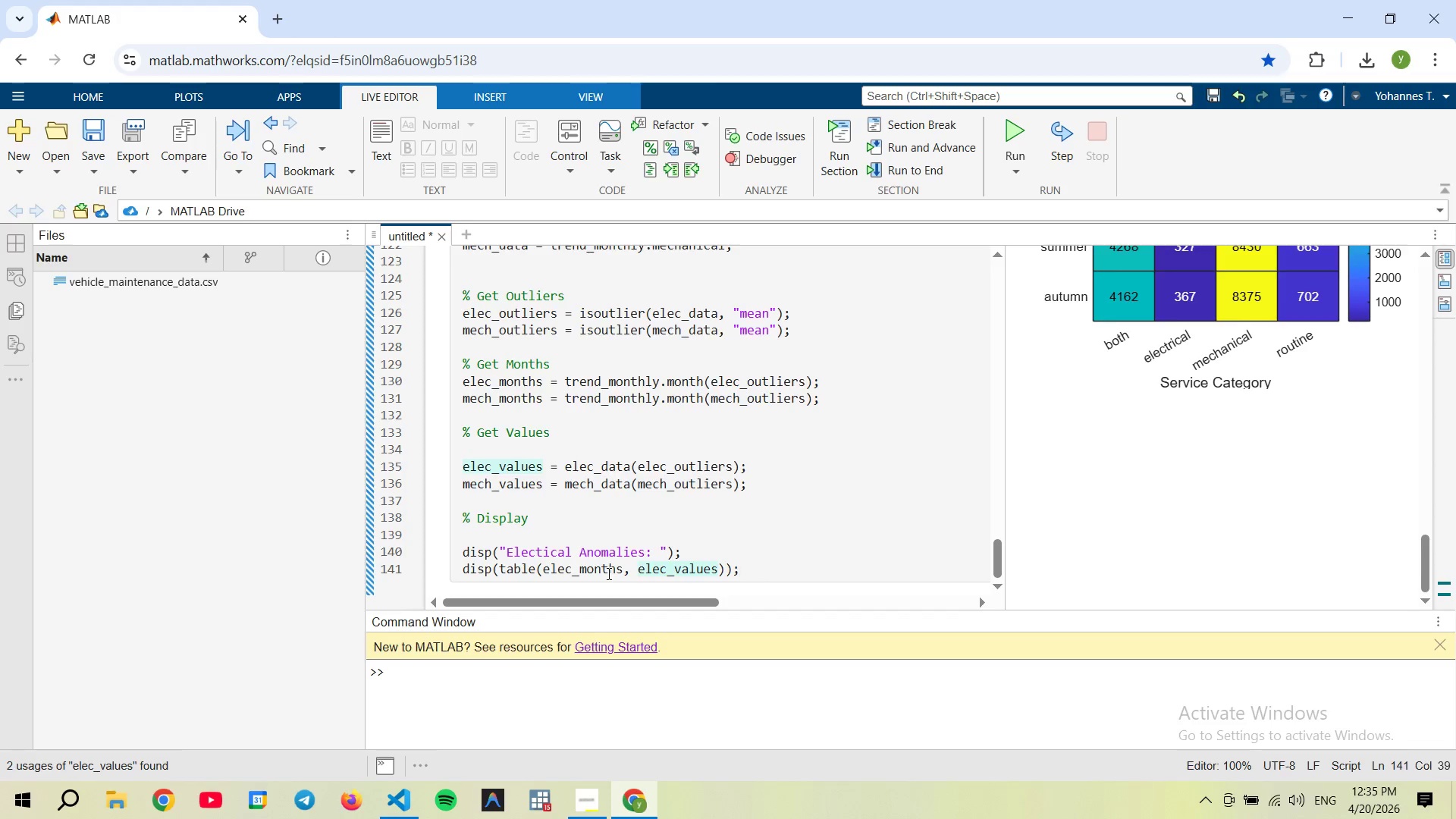 
key(Enter)
 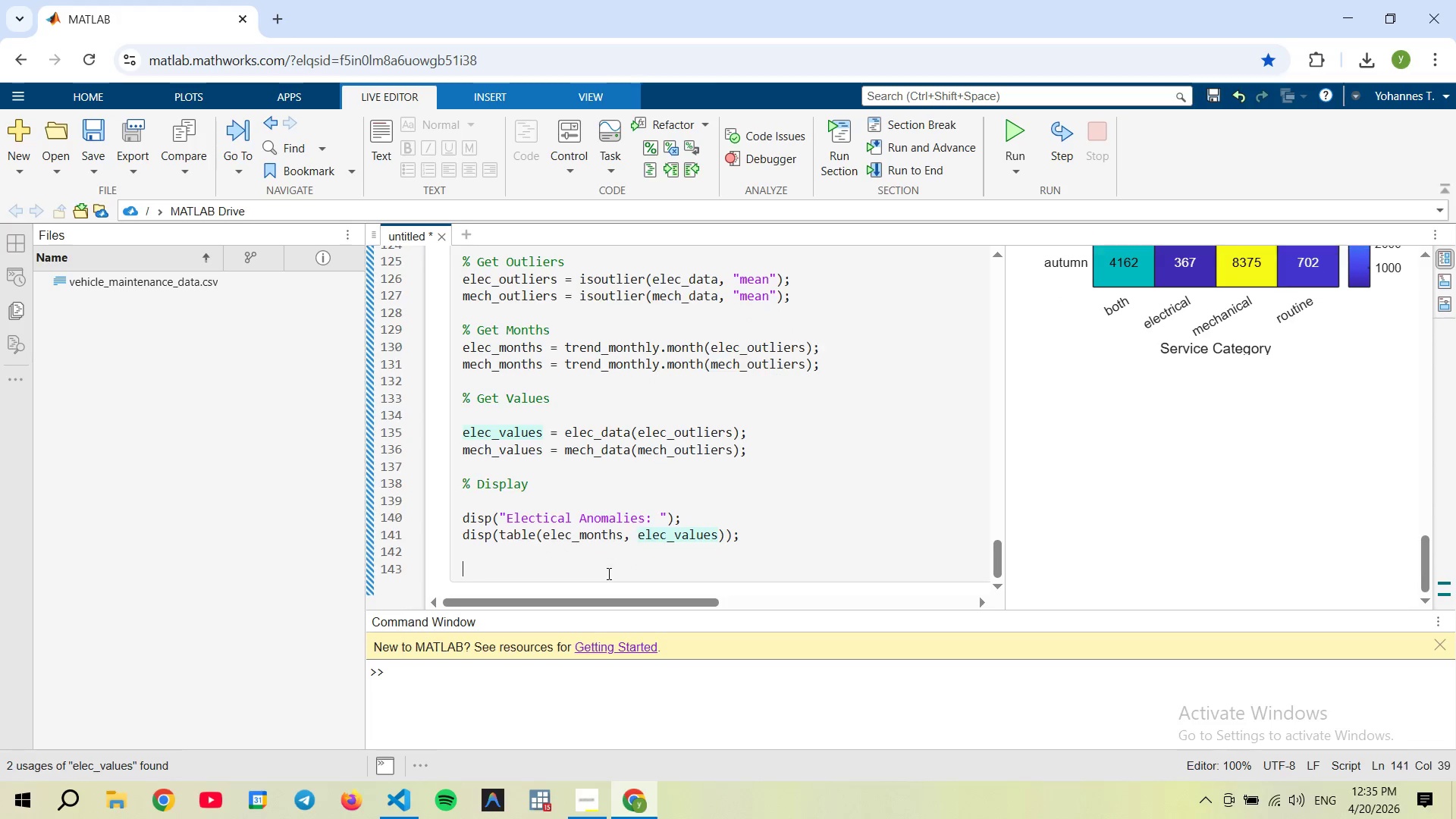 
key(Enter)
 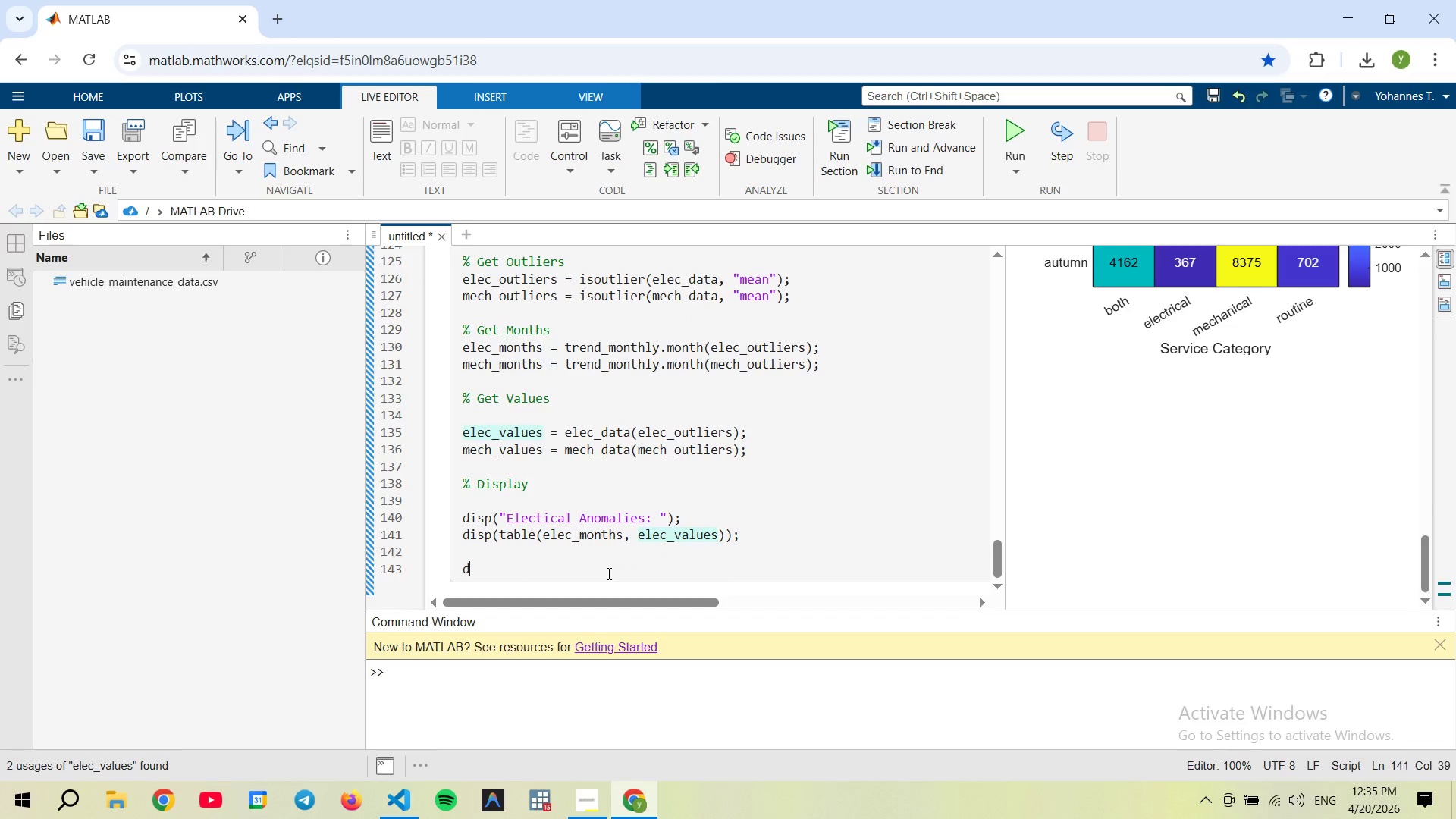 
type(disp("Mechanical)
 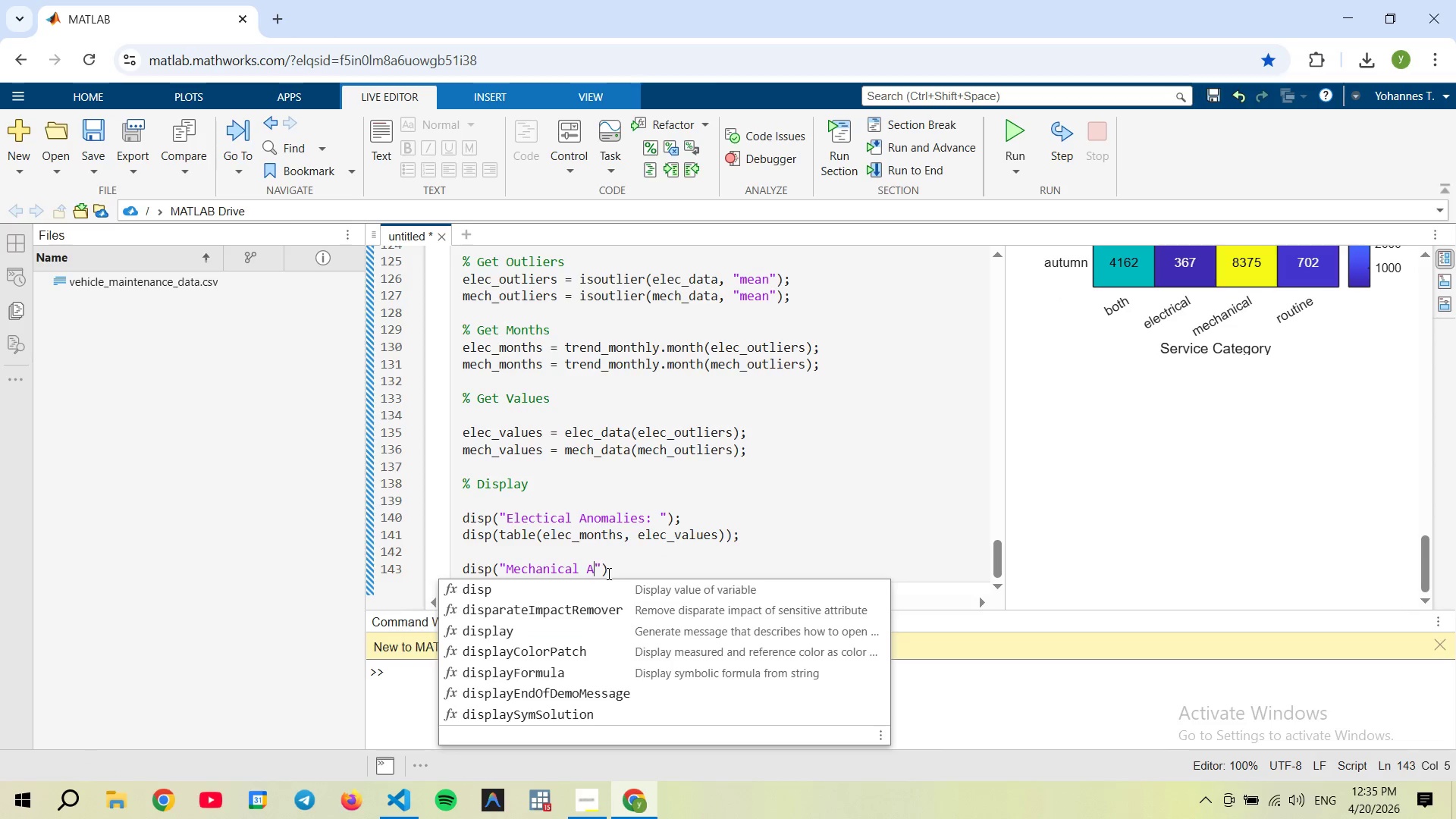 
 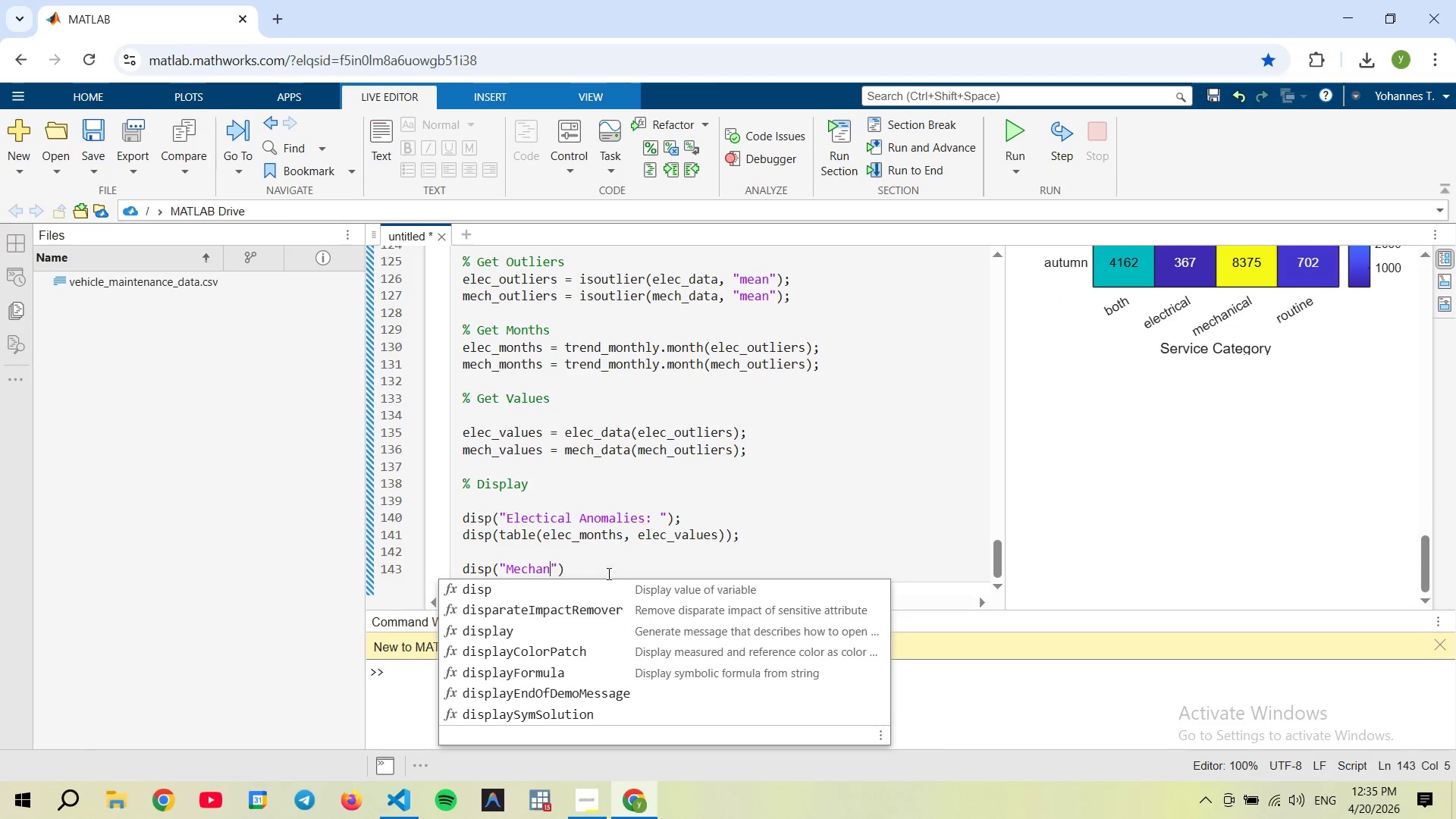 
key(Alt+AltRight)
 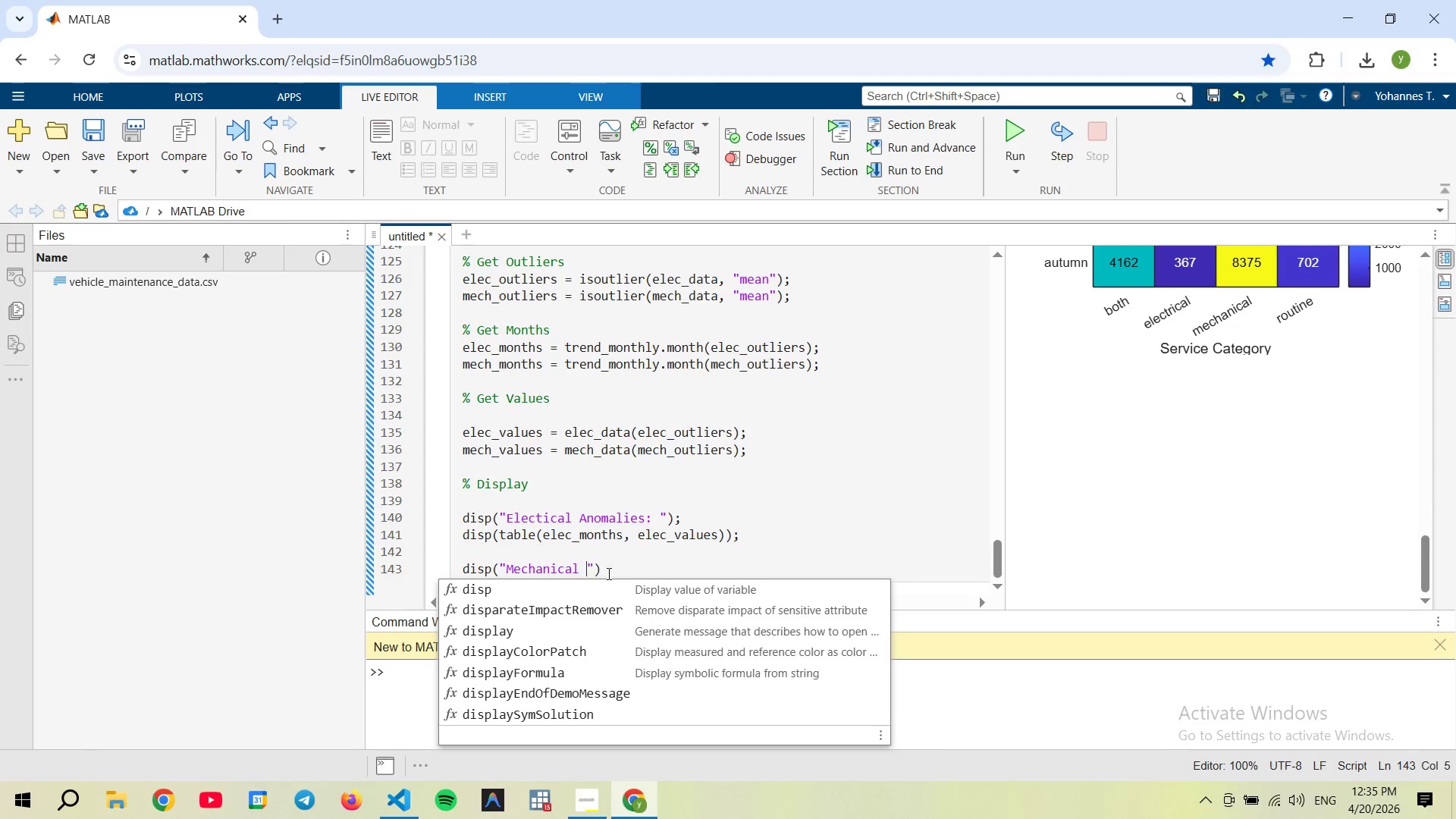 
type( Anomalies: )
 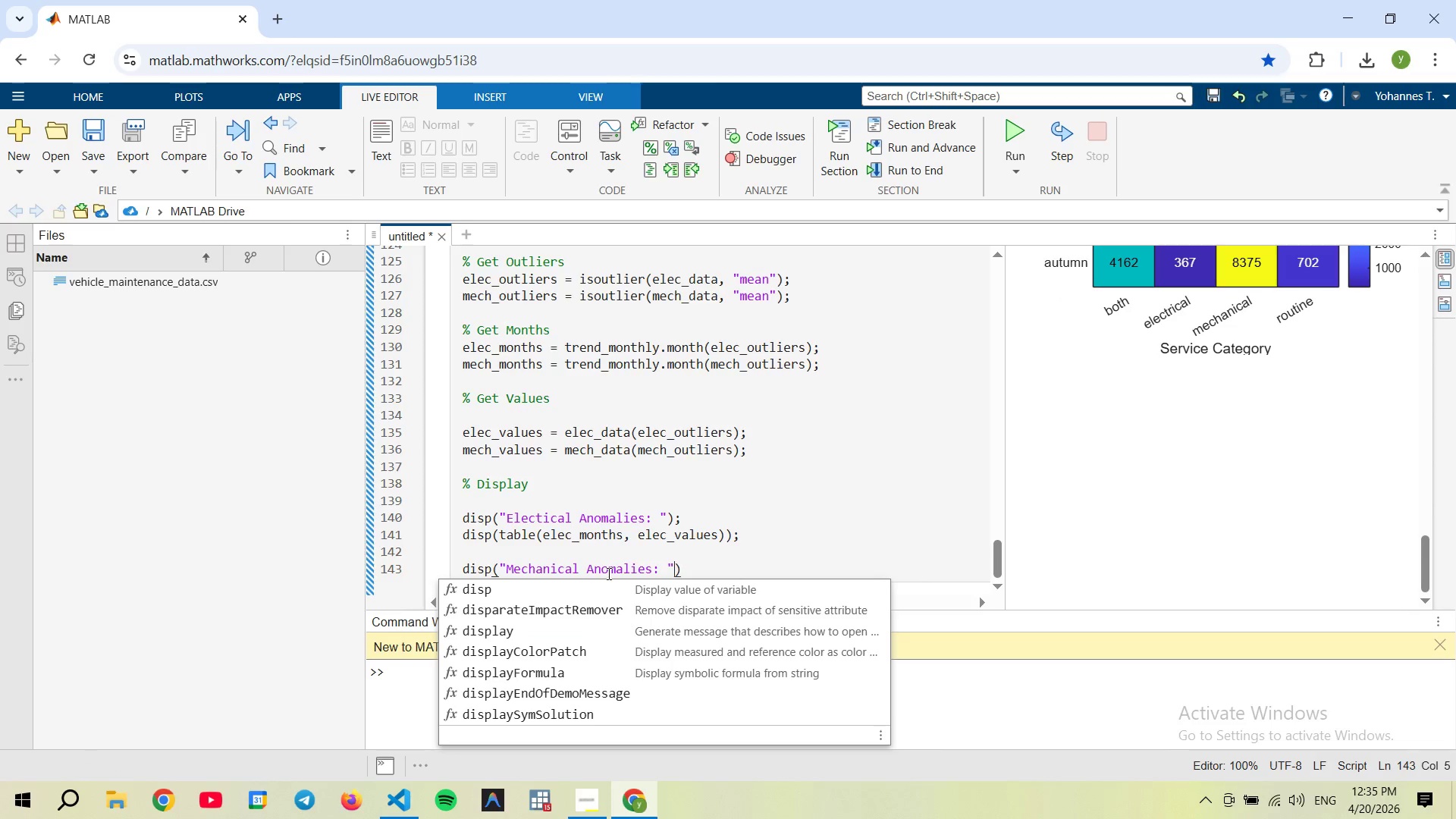 
 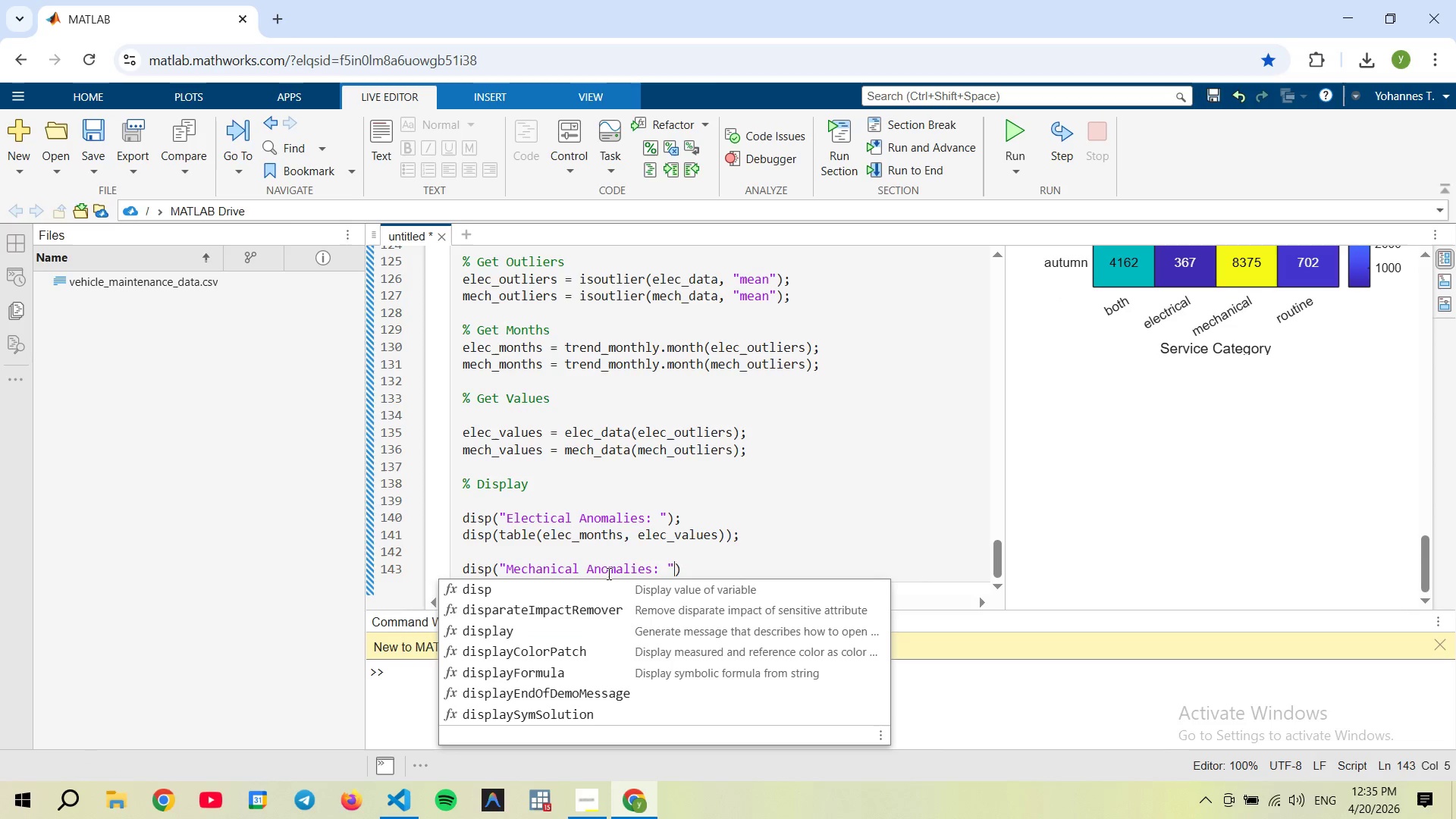 
key(ArrowRight)
 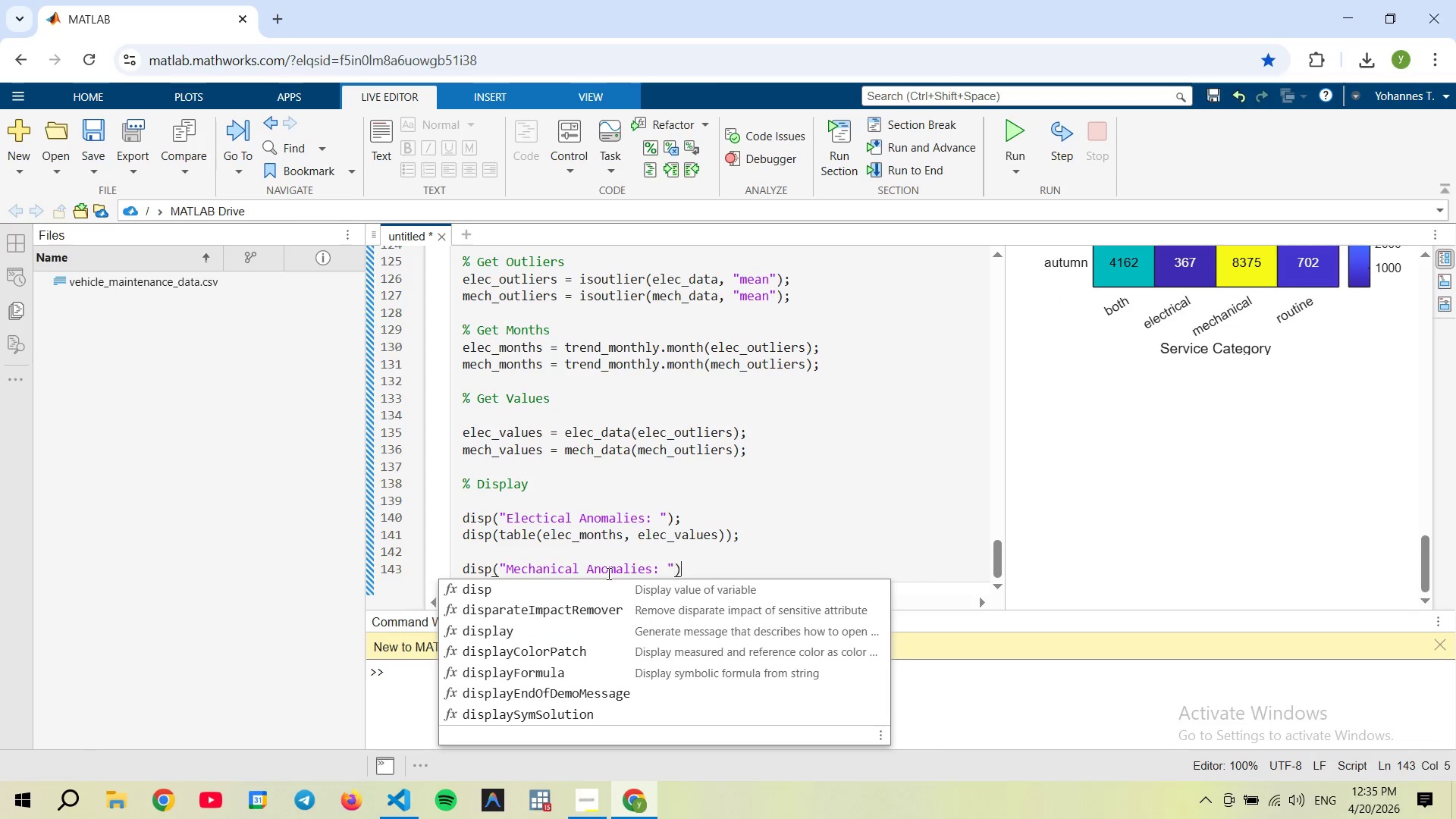 
key(ArrowRight)
 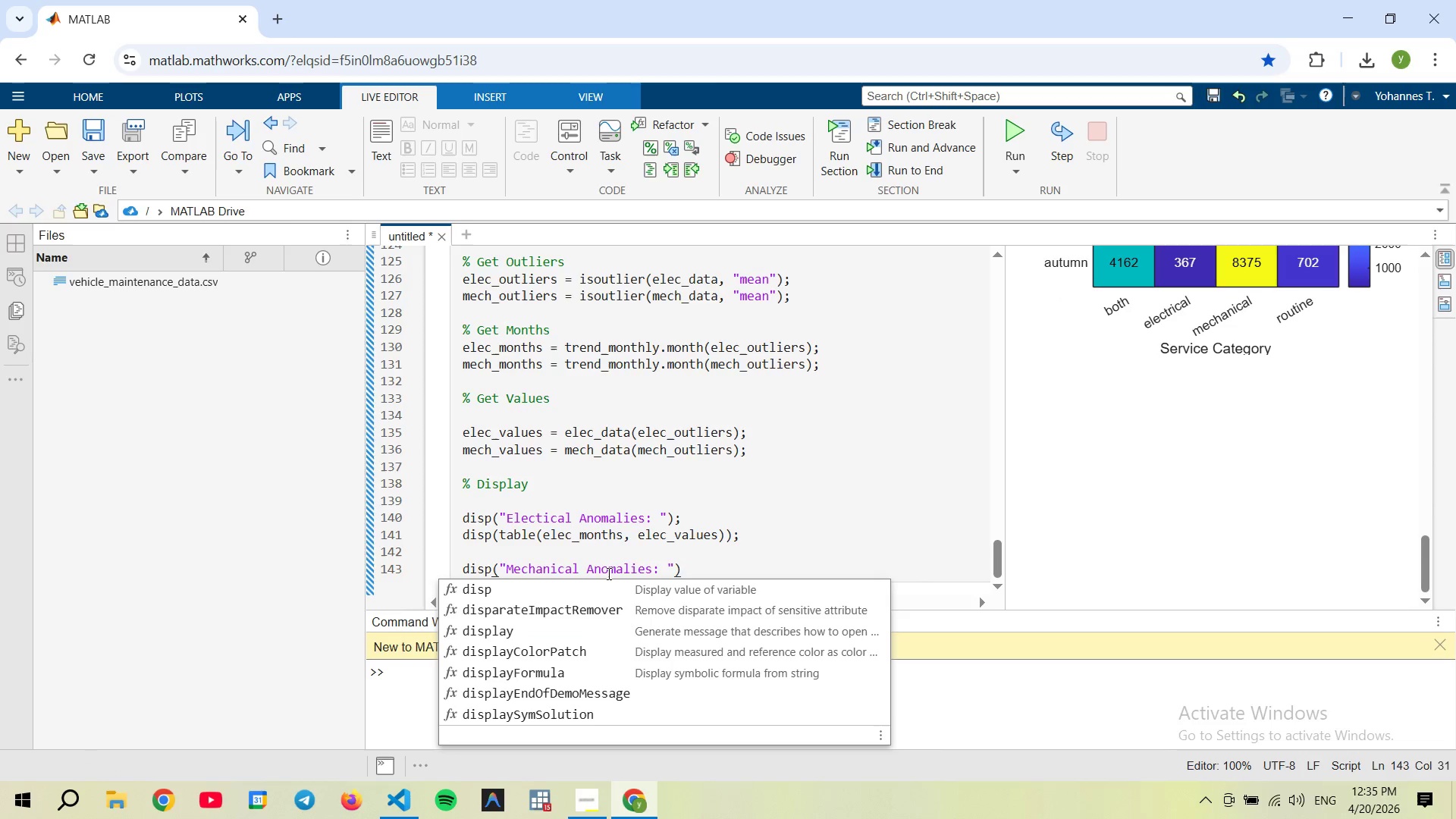 
key(Semicolon)
 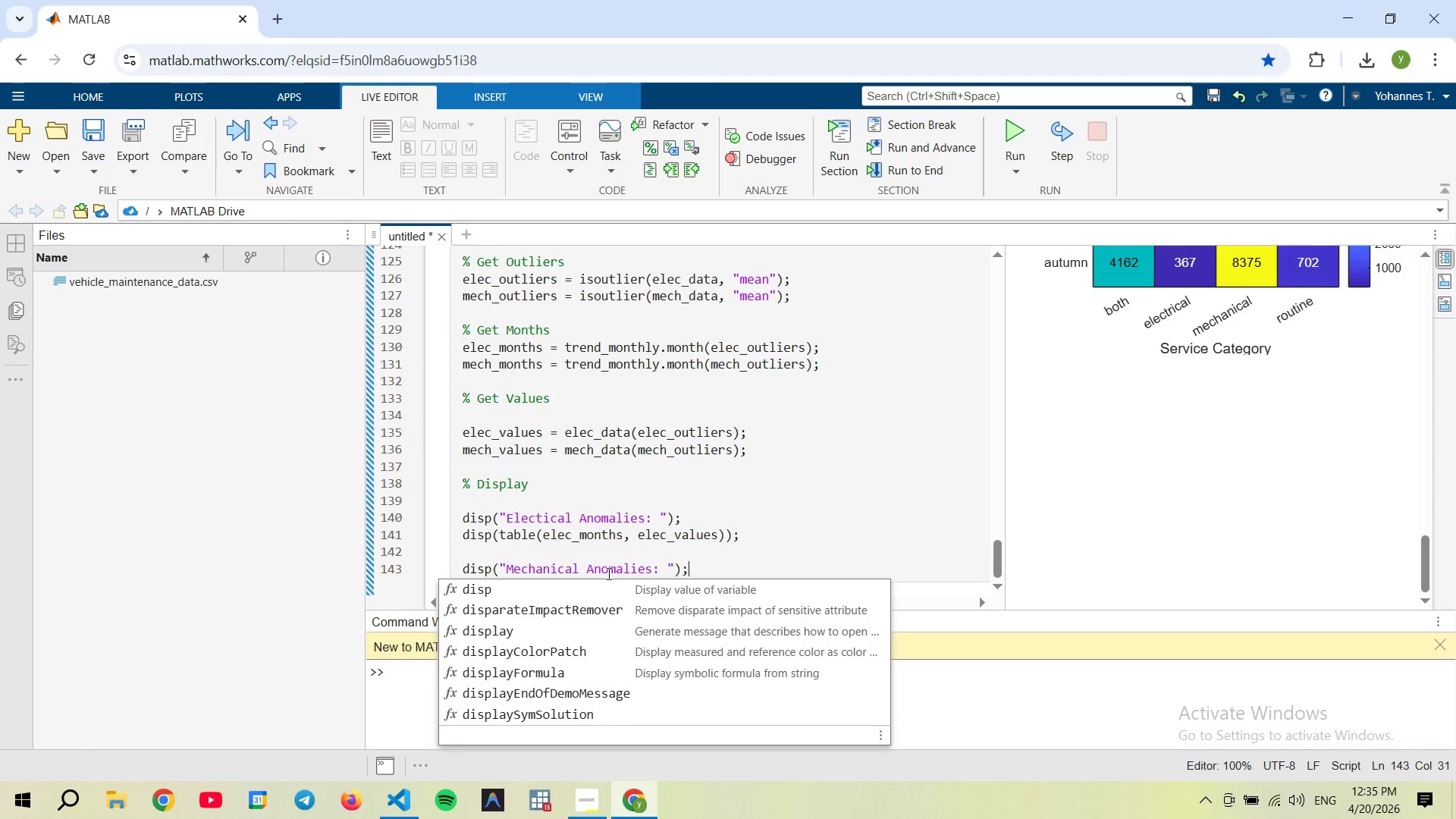 
key(Enter)
 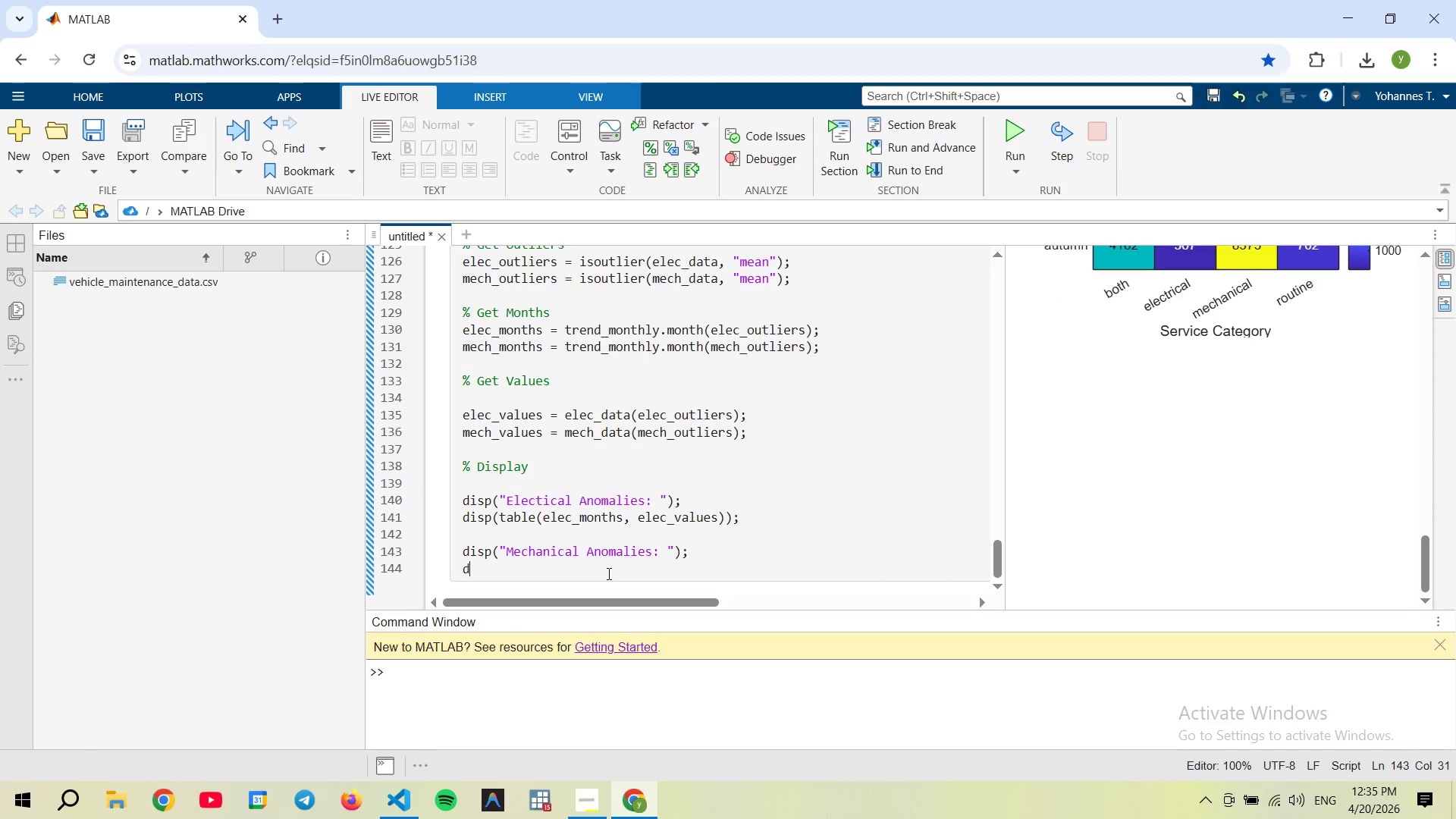 
type(disp(table(mech_months,)
 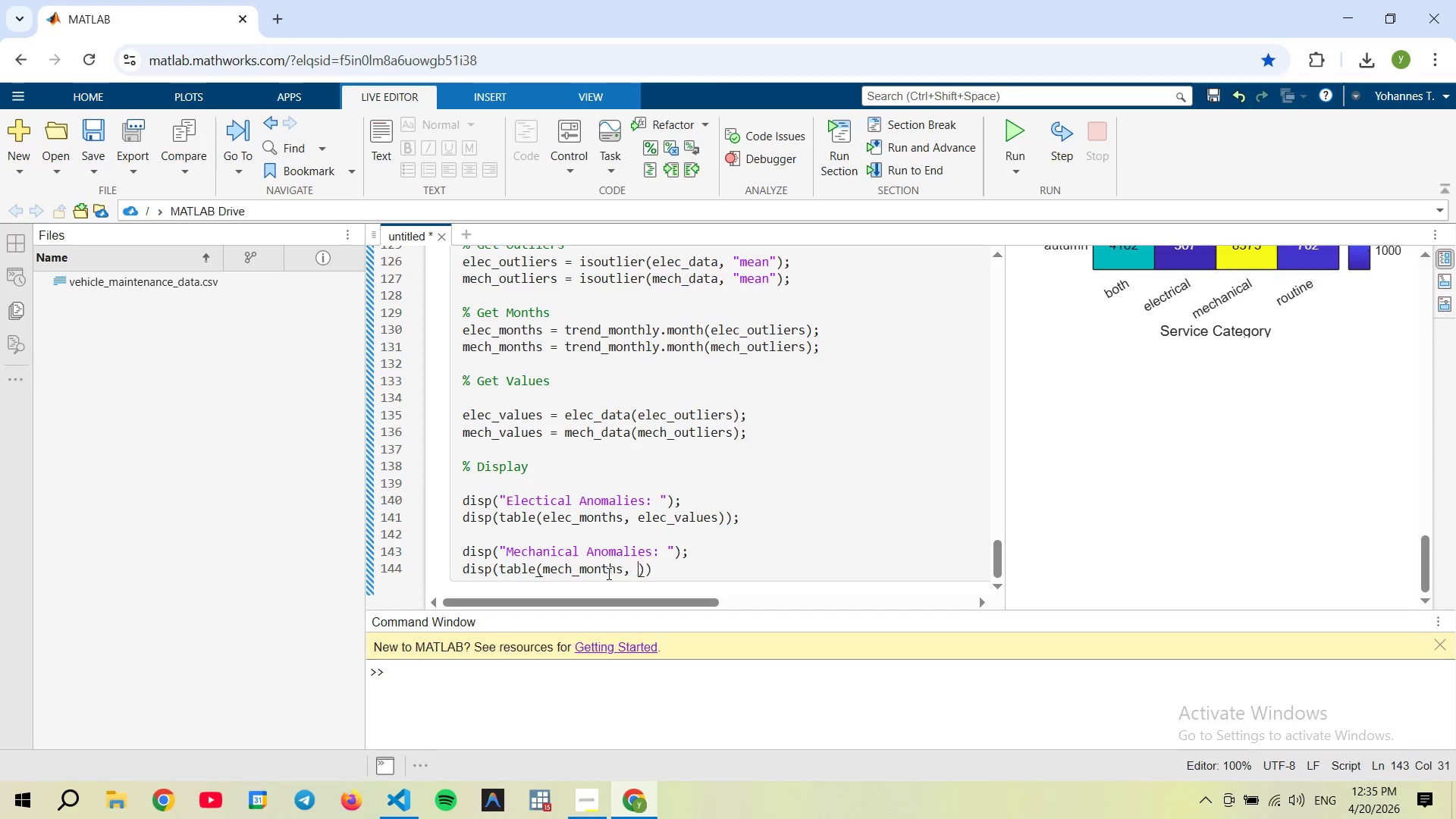 
key(Alt+AltRight)
 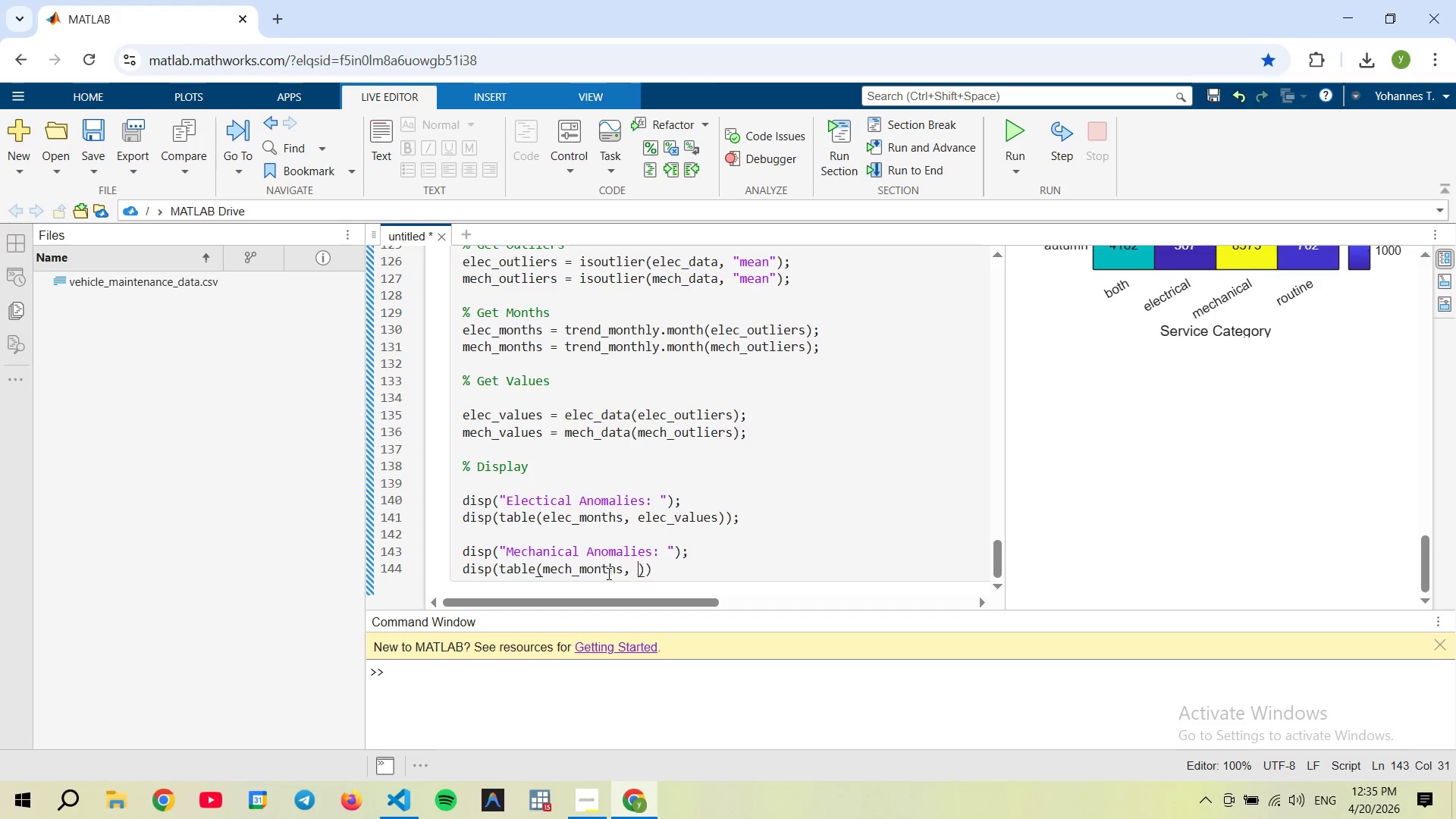 
type( mech_values)
 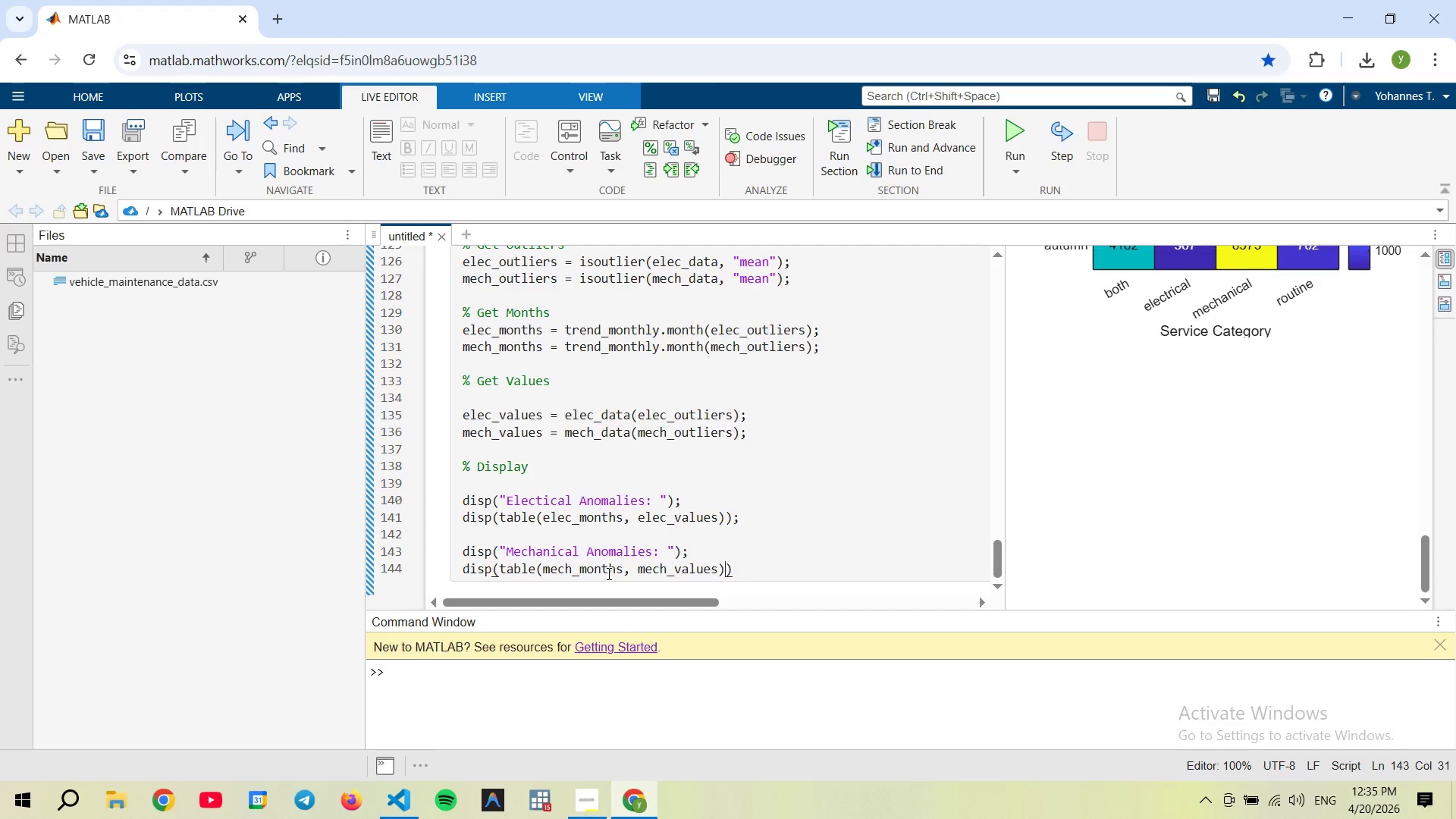 
key(ArrowRight)
 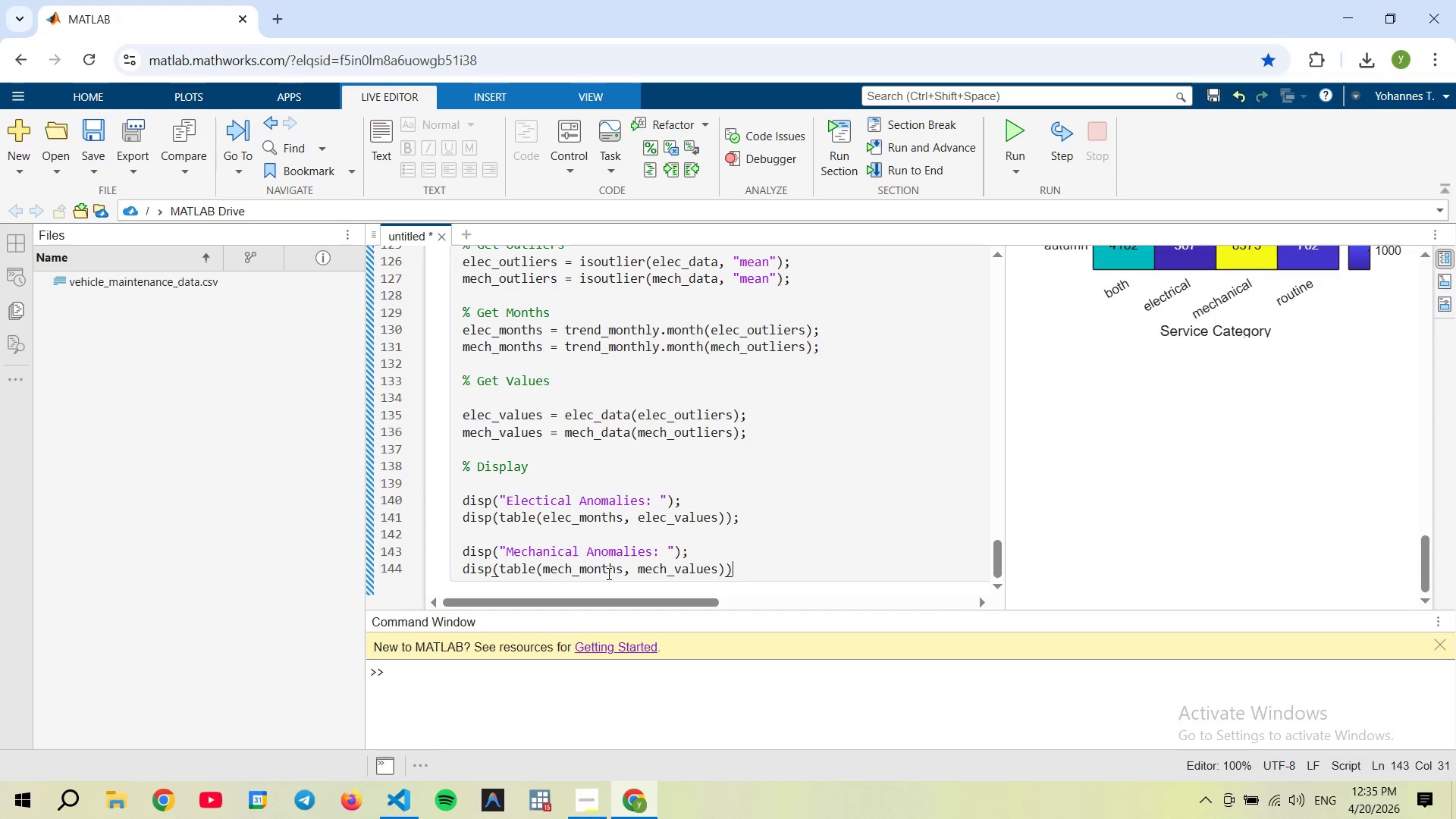 
key(ArrowRight)
 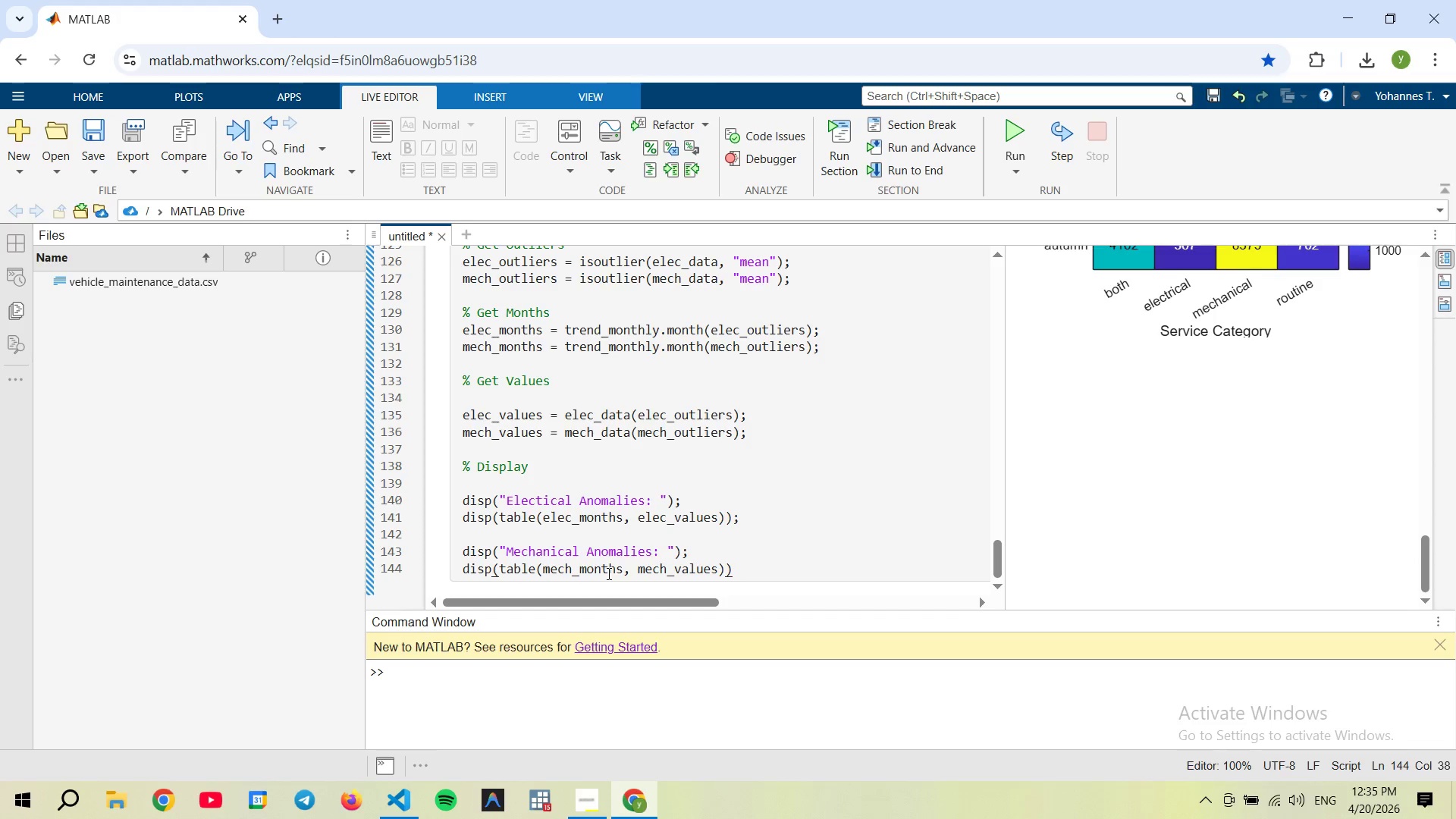 
key(Semicolon)
 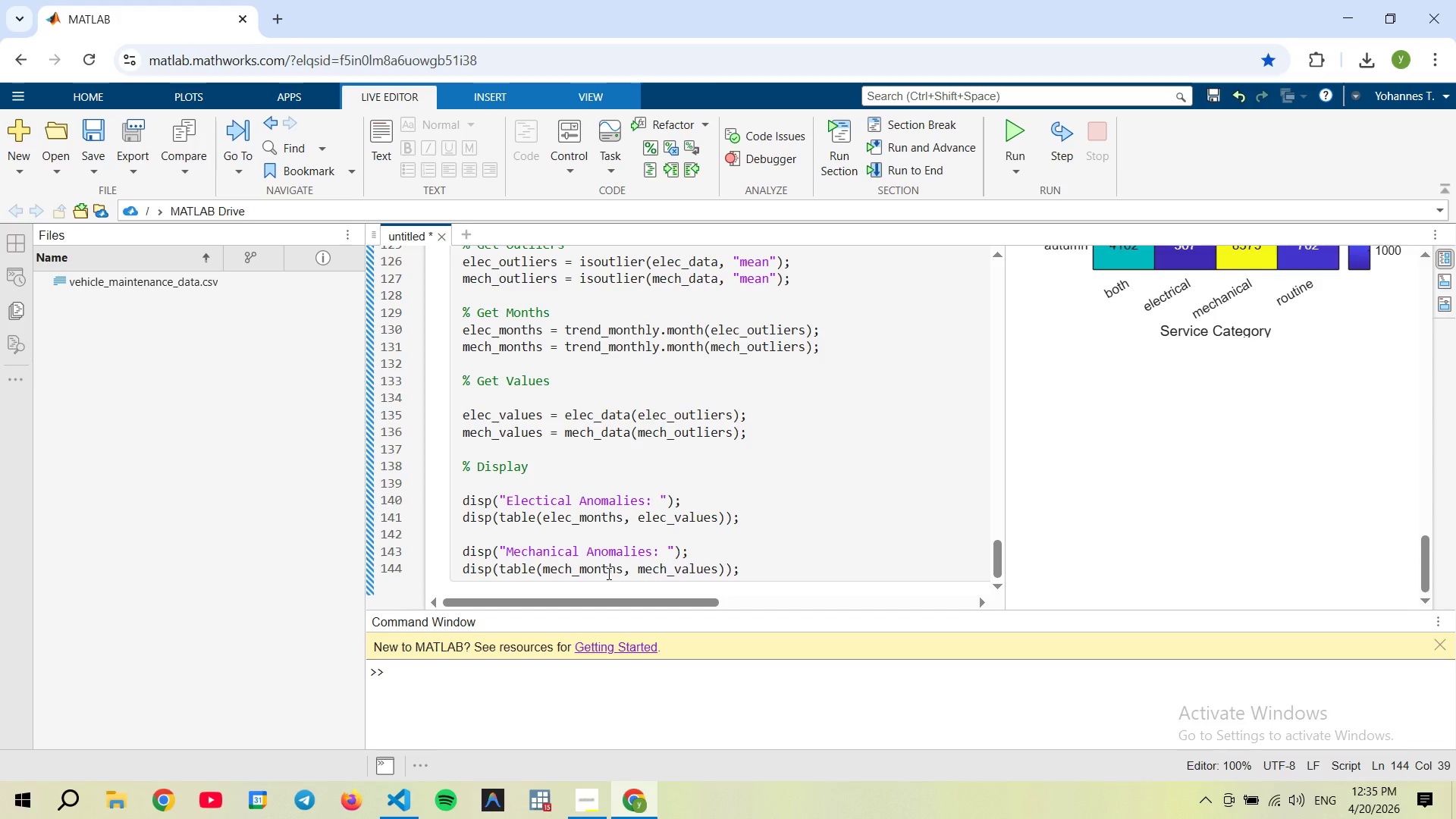 
wait(5.89)
 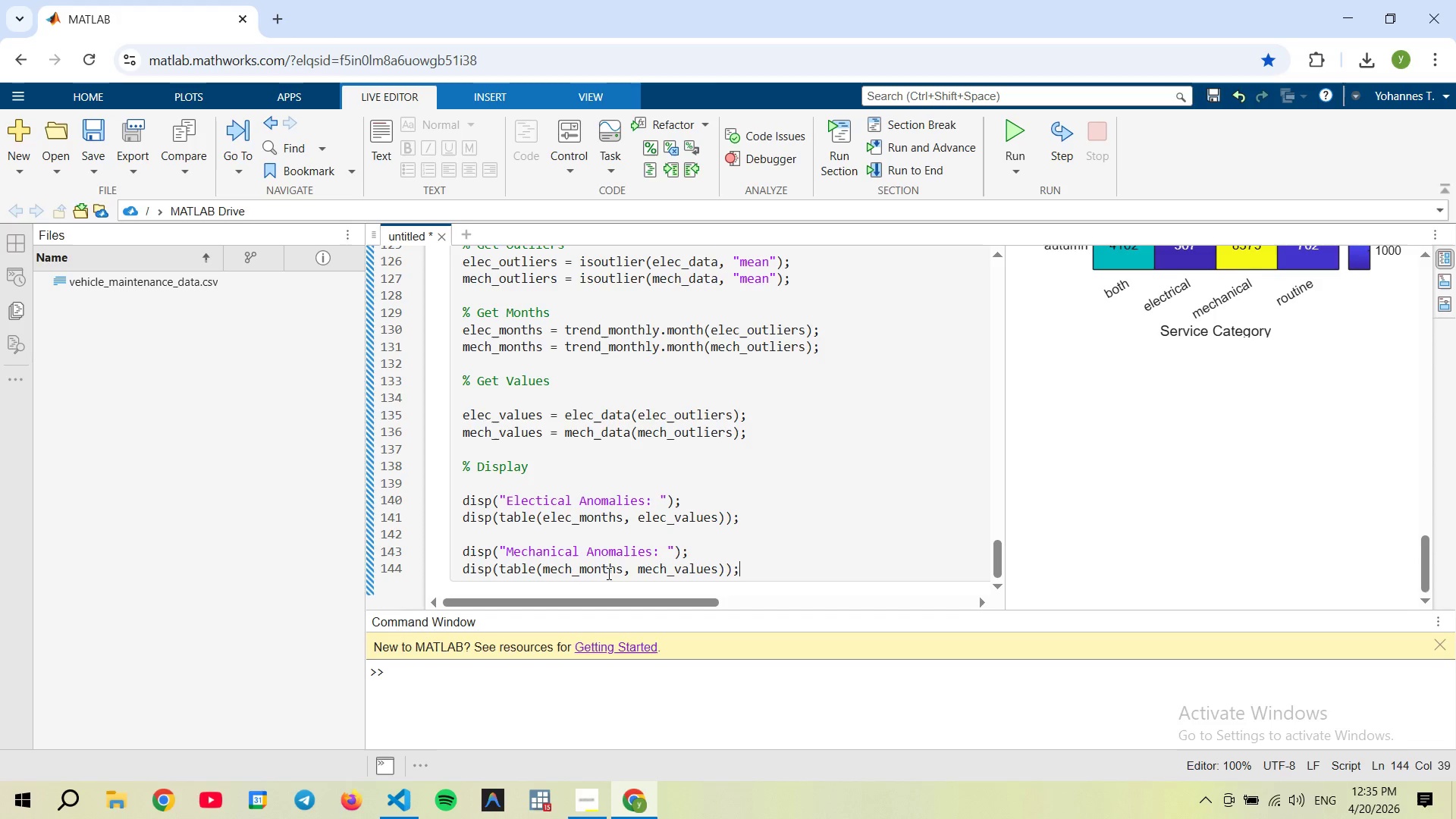 
left_click([1004, 124])
 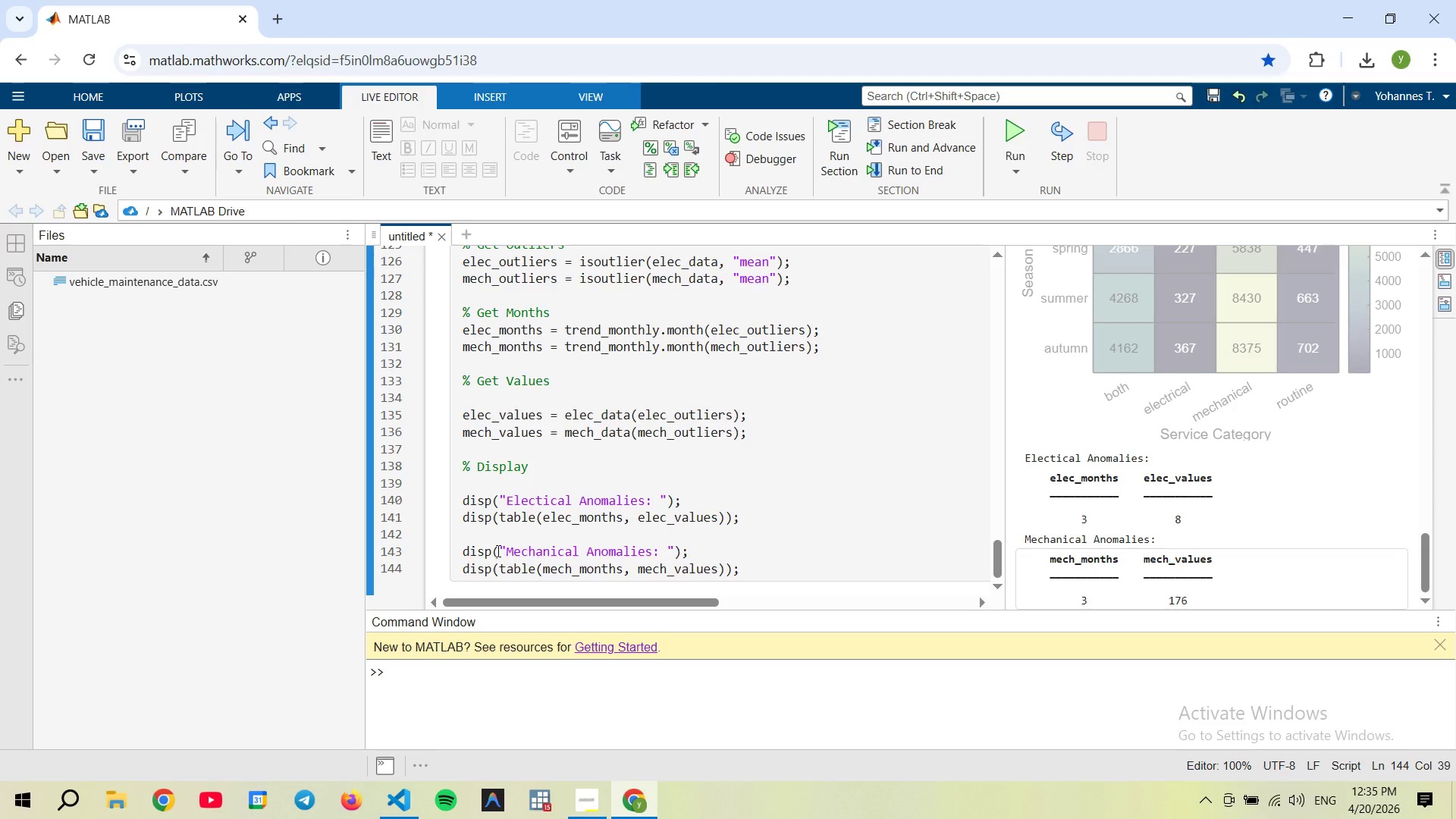 
wait(9.39)
 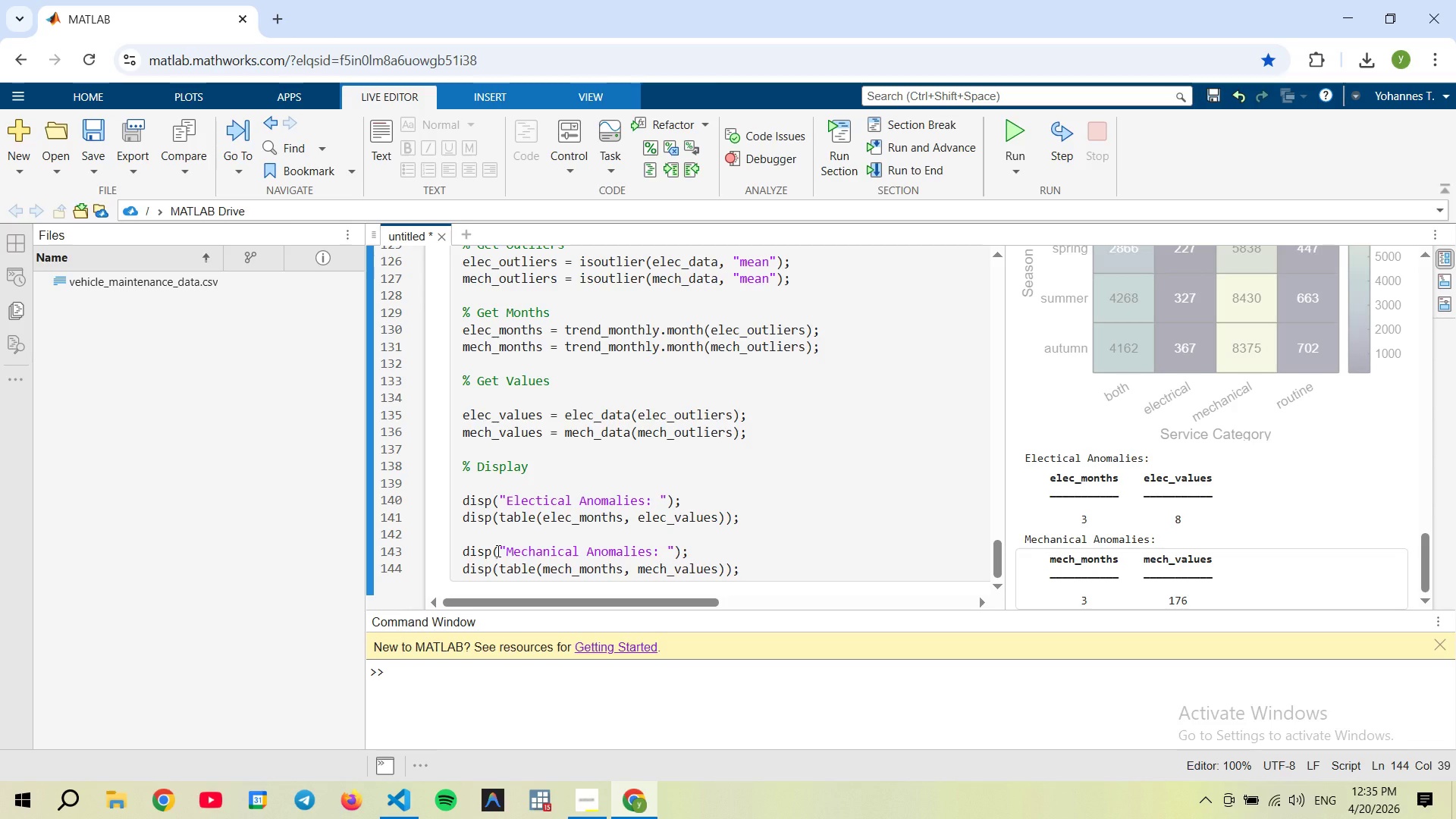 
scroll: coordinate [1122, 401], scroll_direction: down, amount: 1.0
 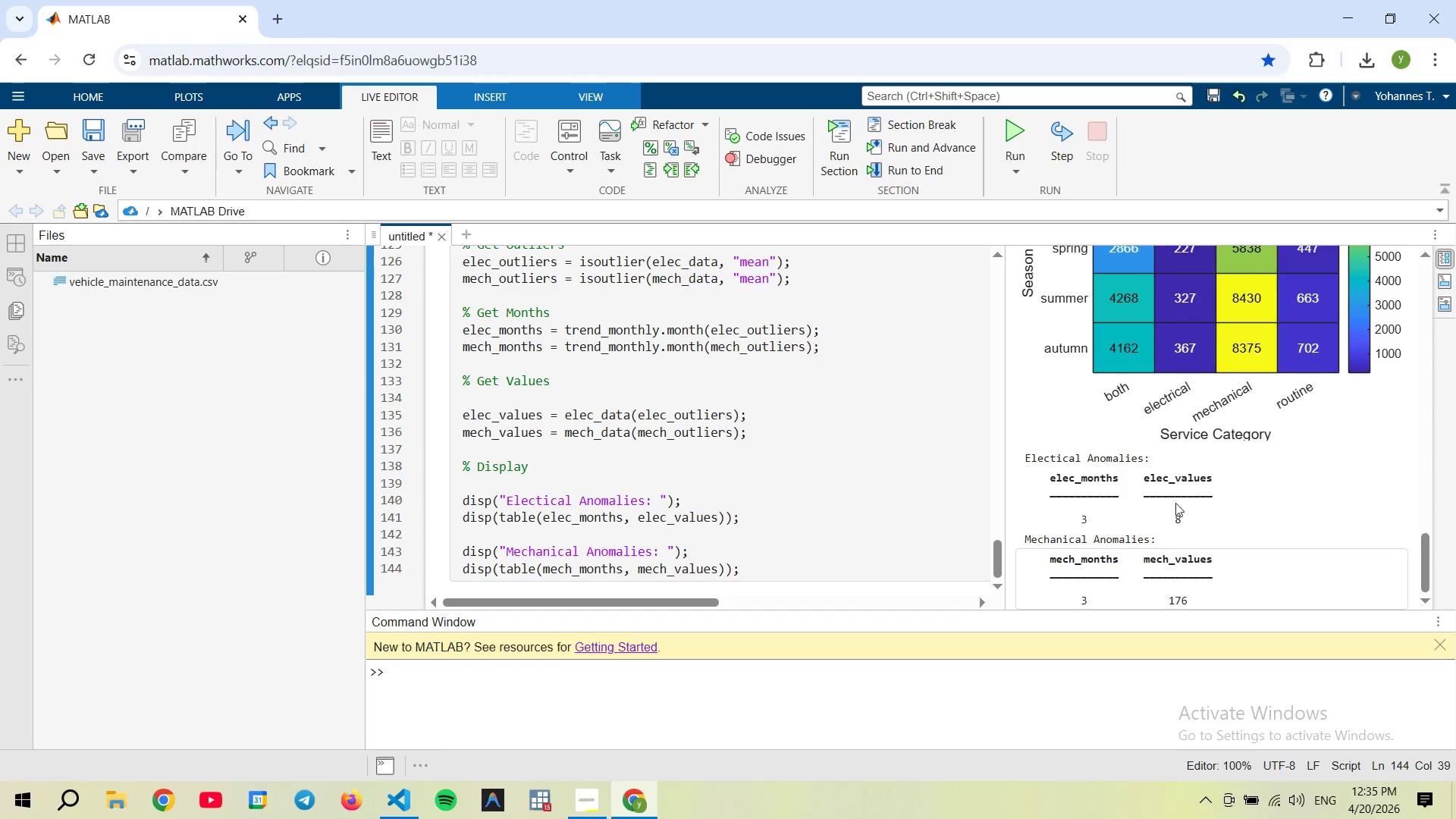 
scroll: coordinate [1145, 344], scroll_direction: up, amount: 6.0
 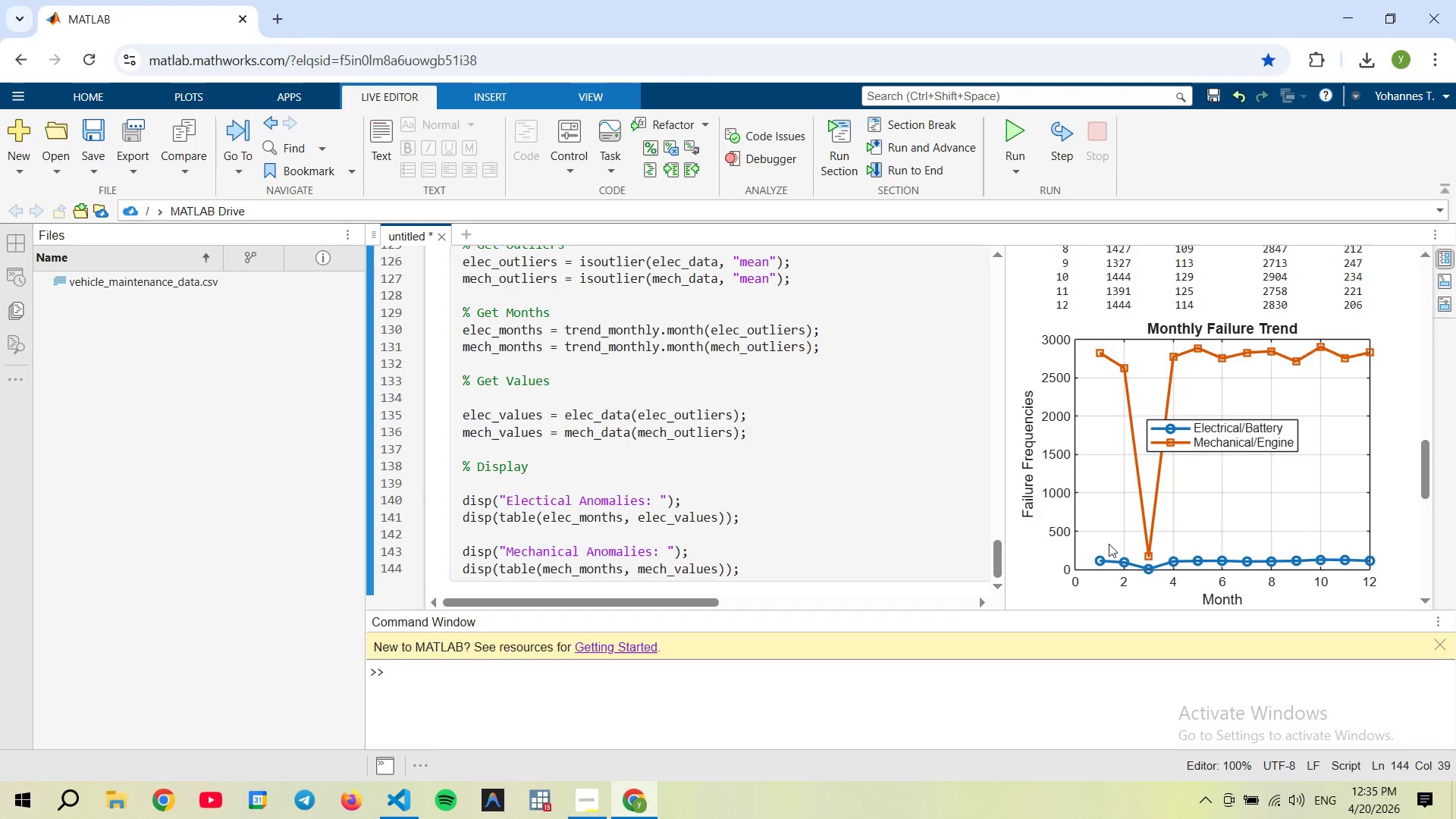 
wait(7.74)
 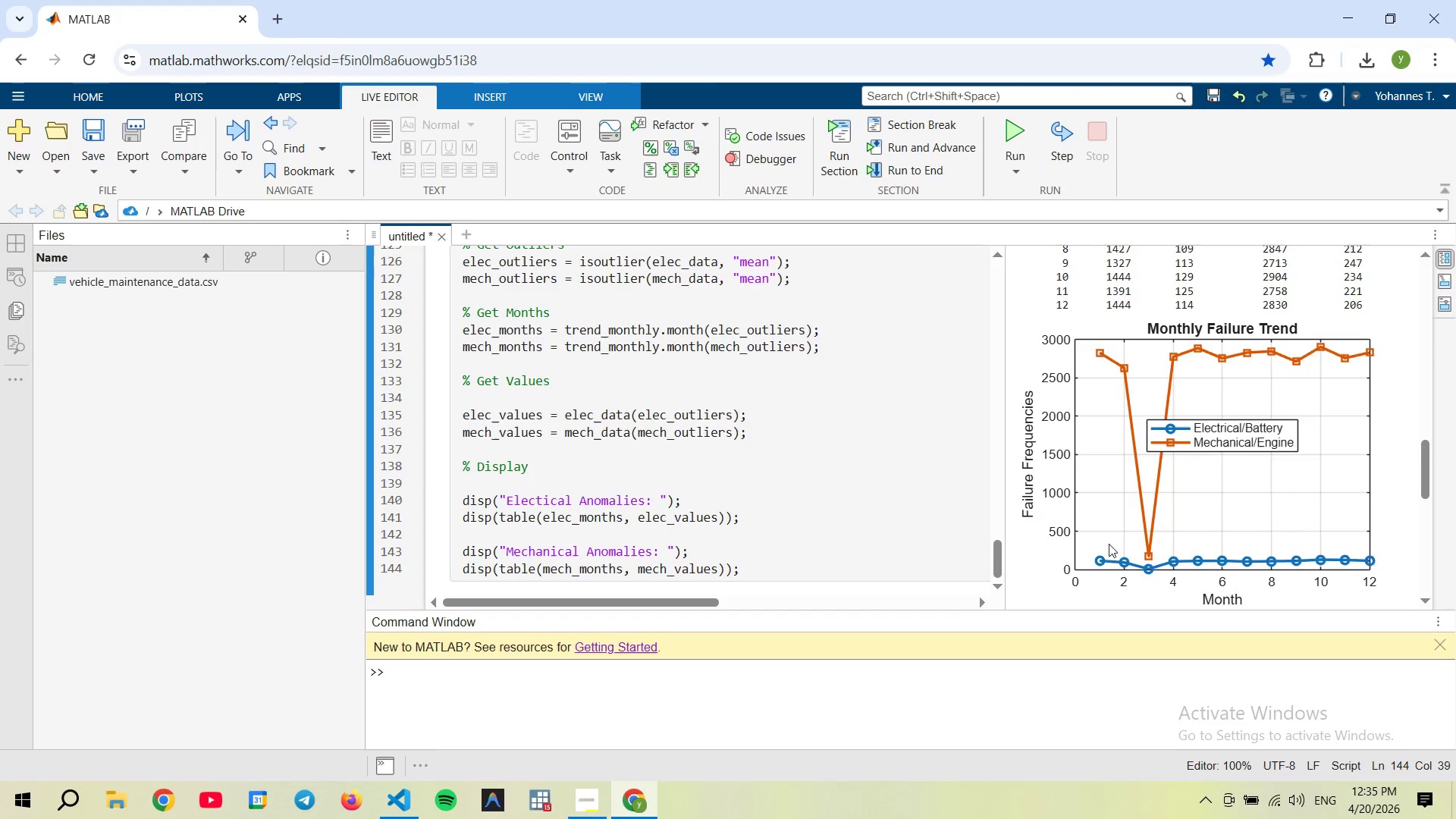 
scroll: coordinate [1149, 570], scroll_direction: down, amount: 8.0
 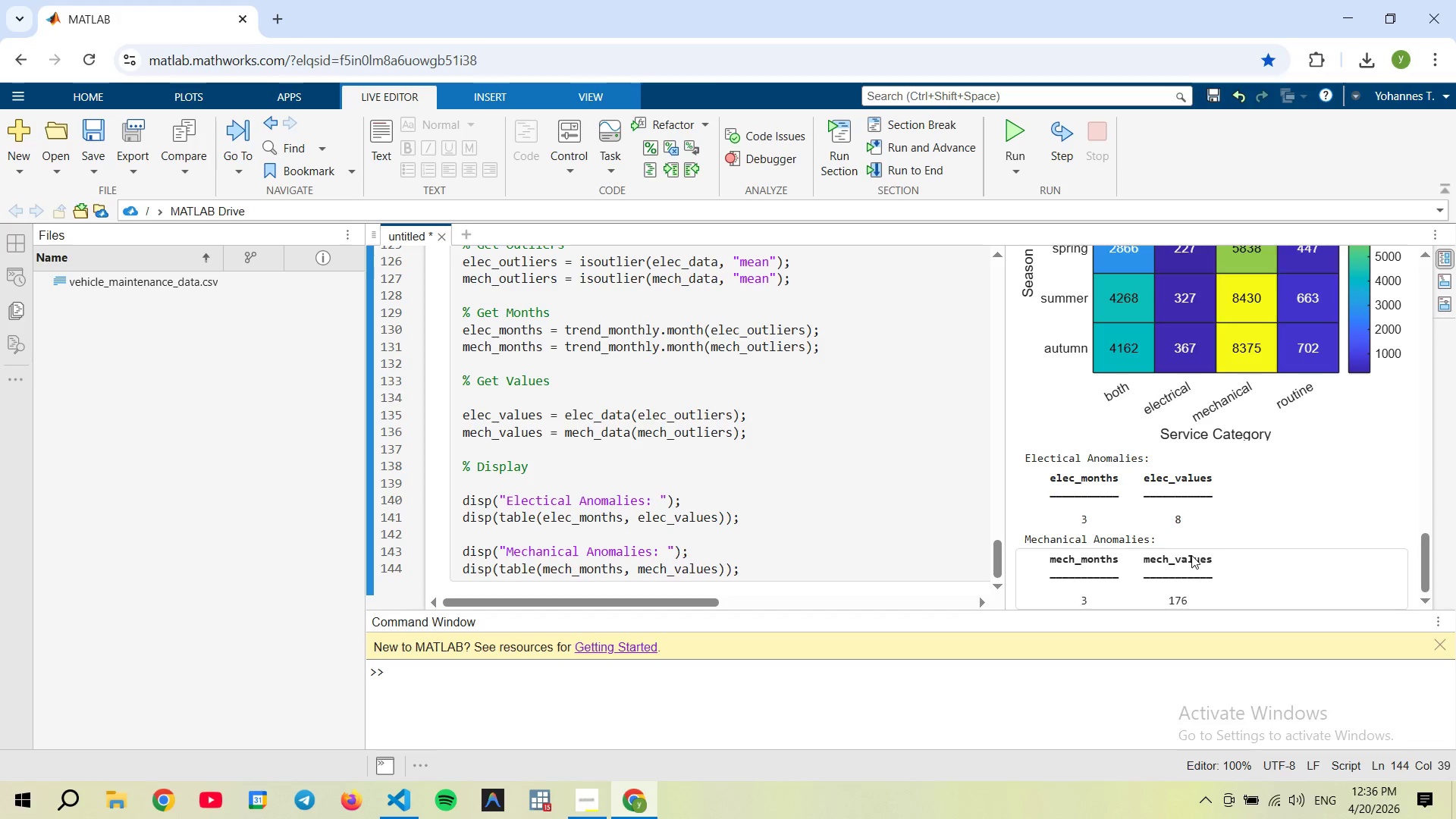 
wait(7.11)
 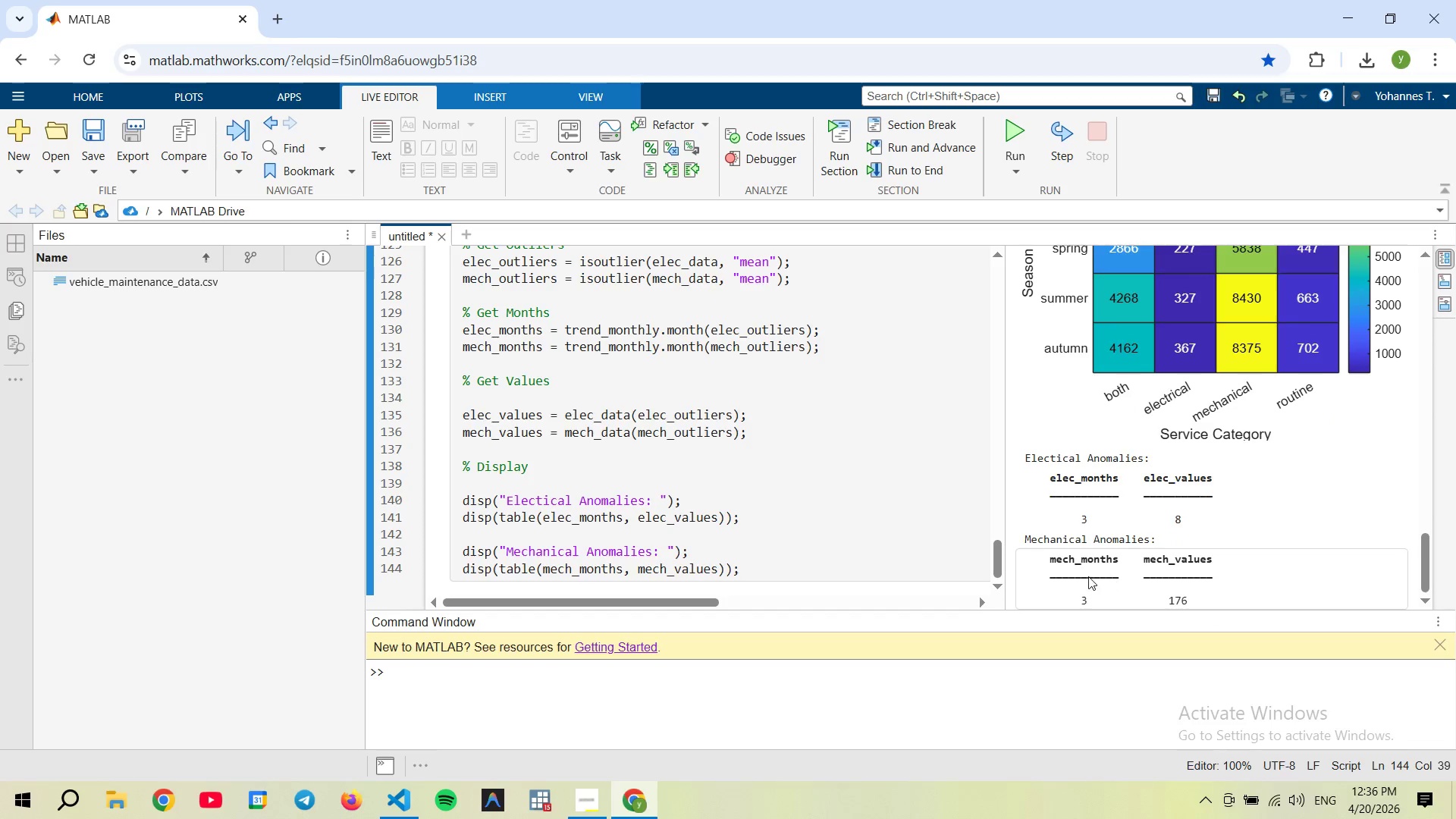 
scroll: coordinate [1175, 593], scroll_direction: up, amount: 6.0
 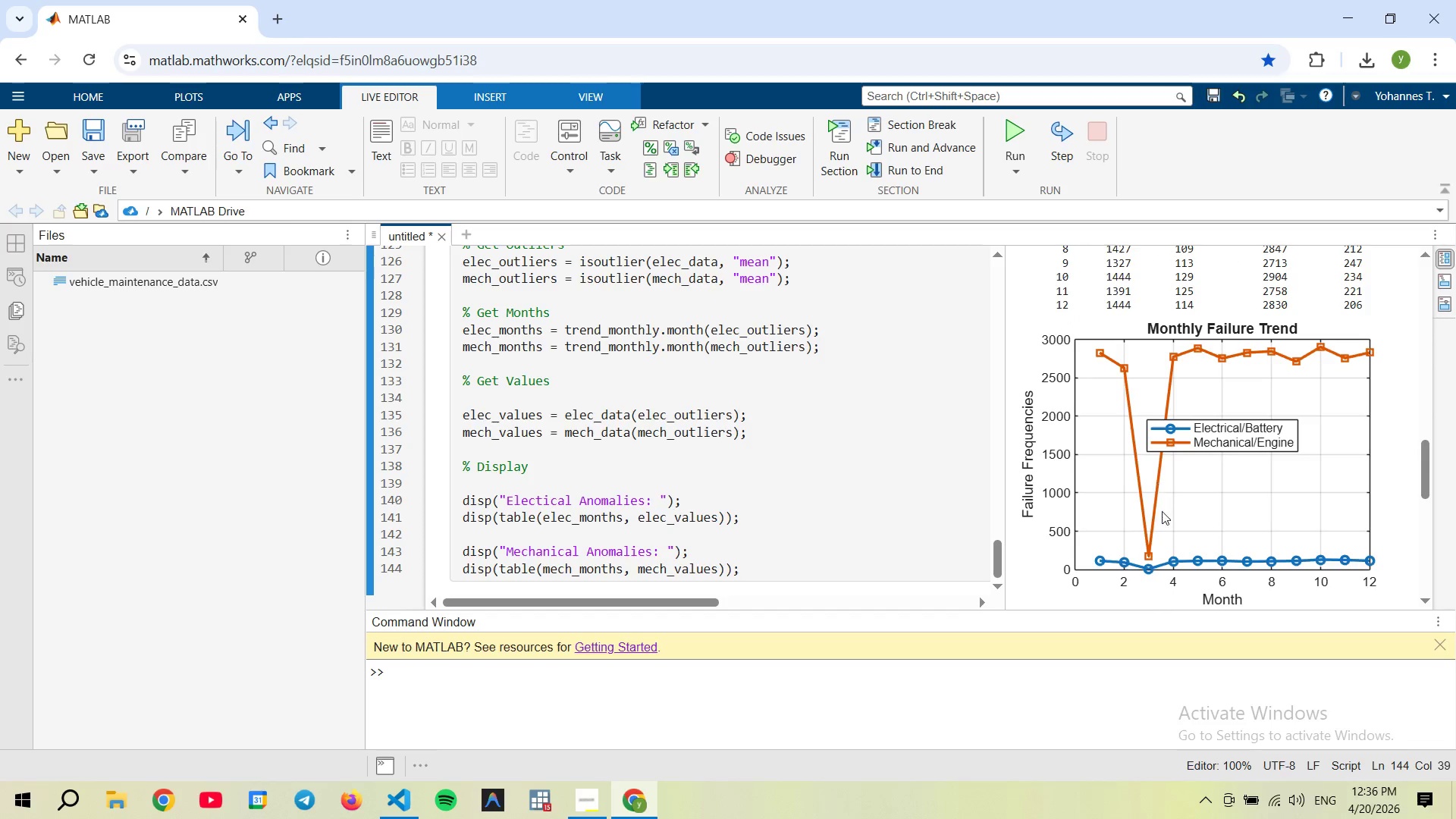 
wait(10.54)
 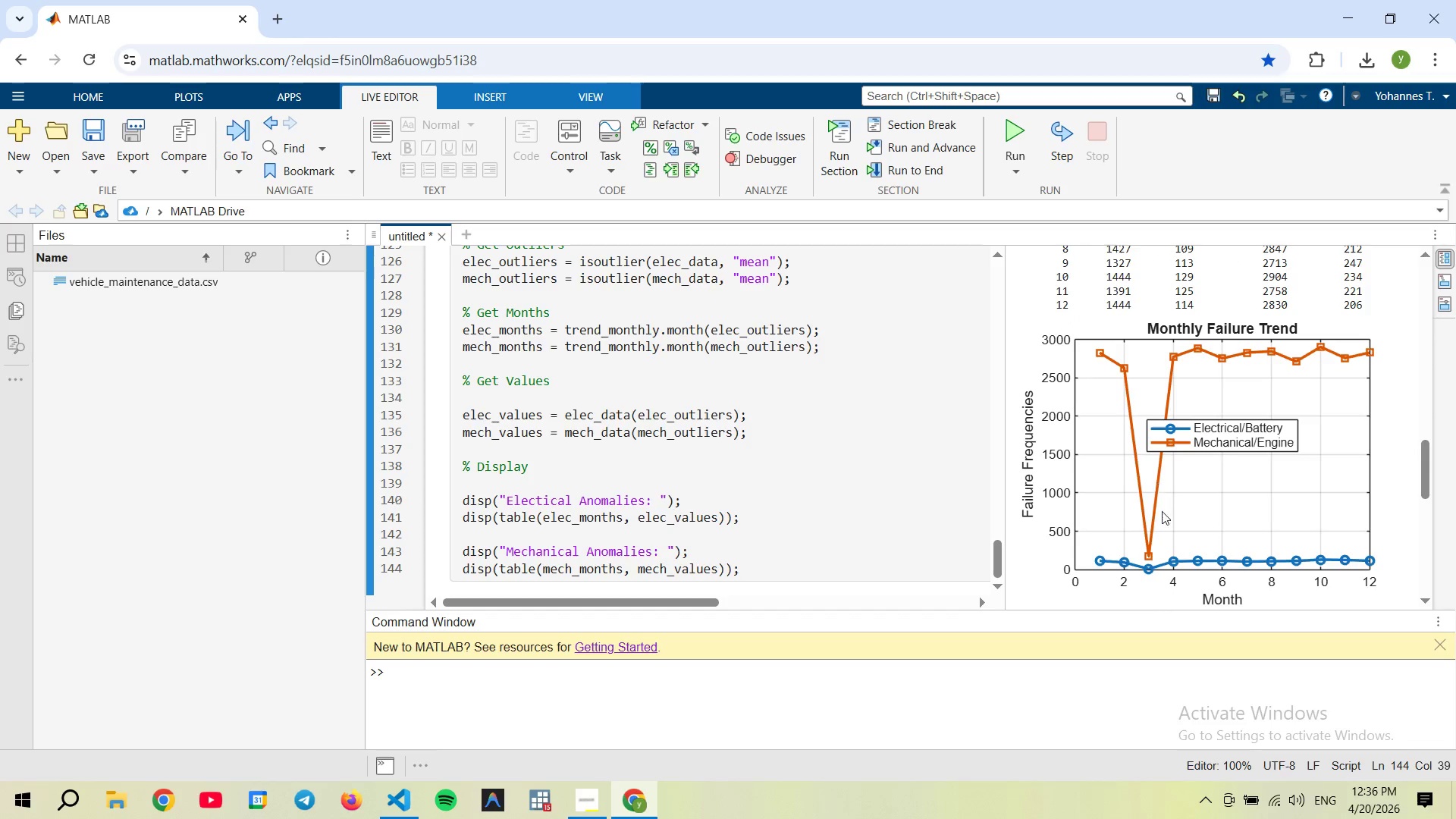 
scroll: coordinate [1103, 437], scroll_direction: down, amount: 14.0
 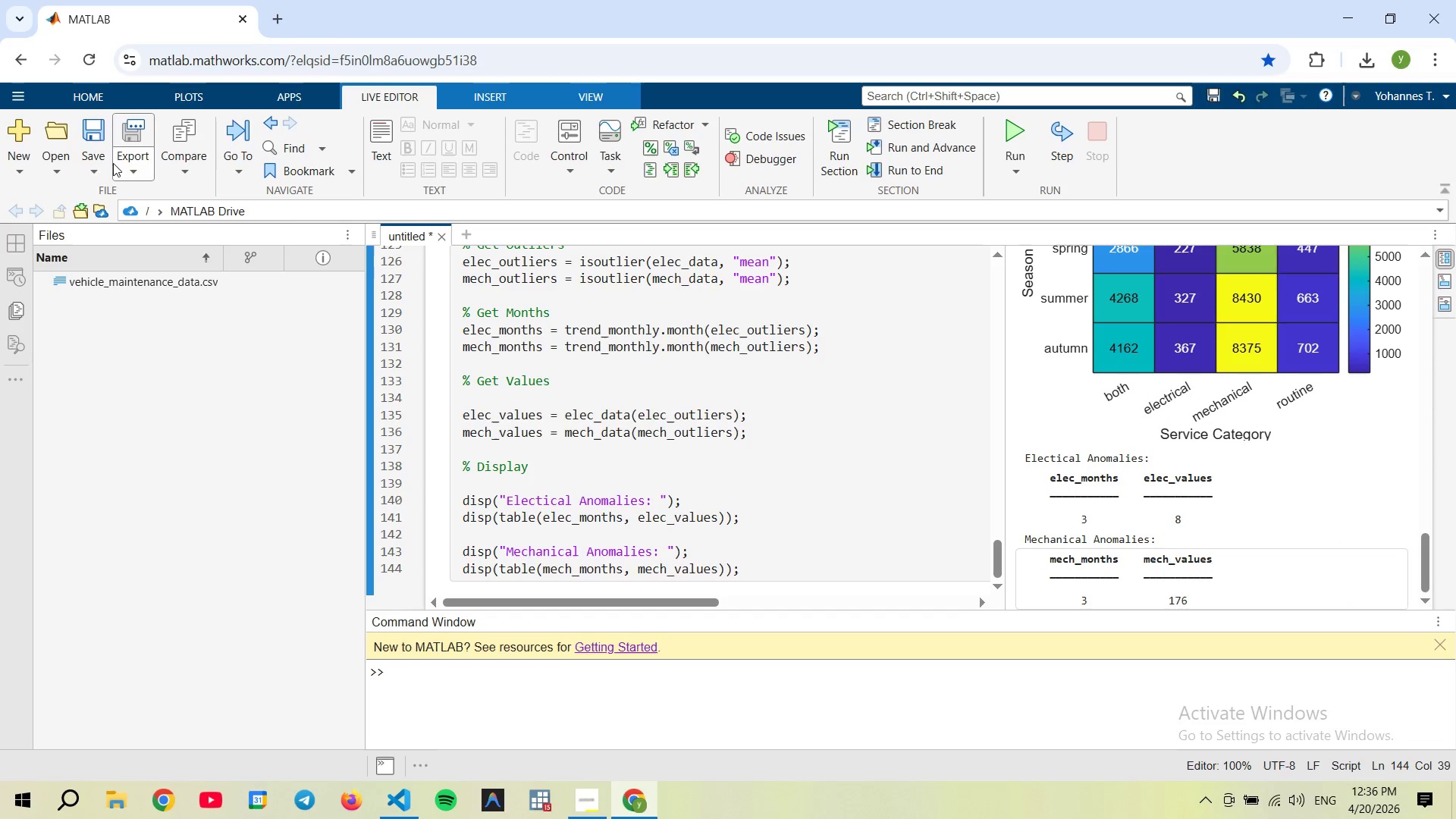 
left_click([105, 161])
 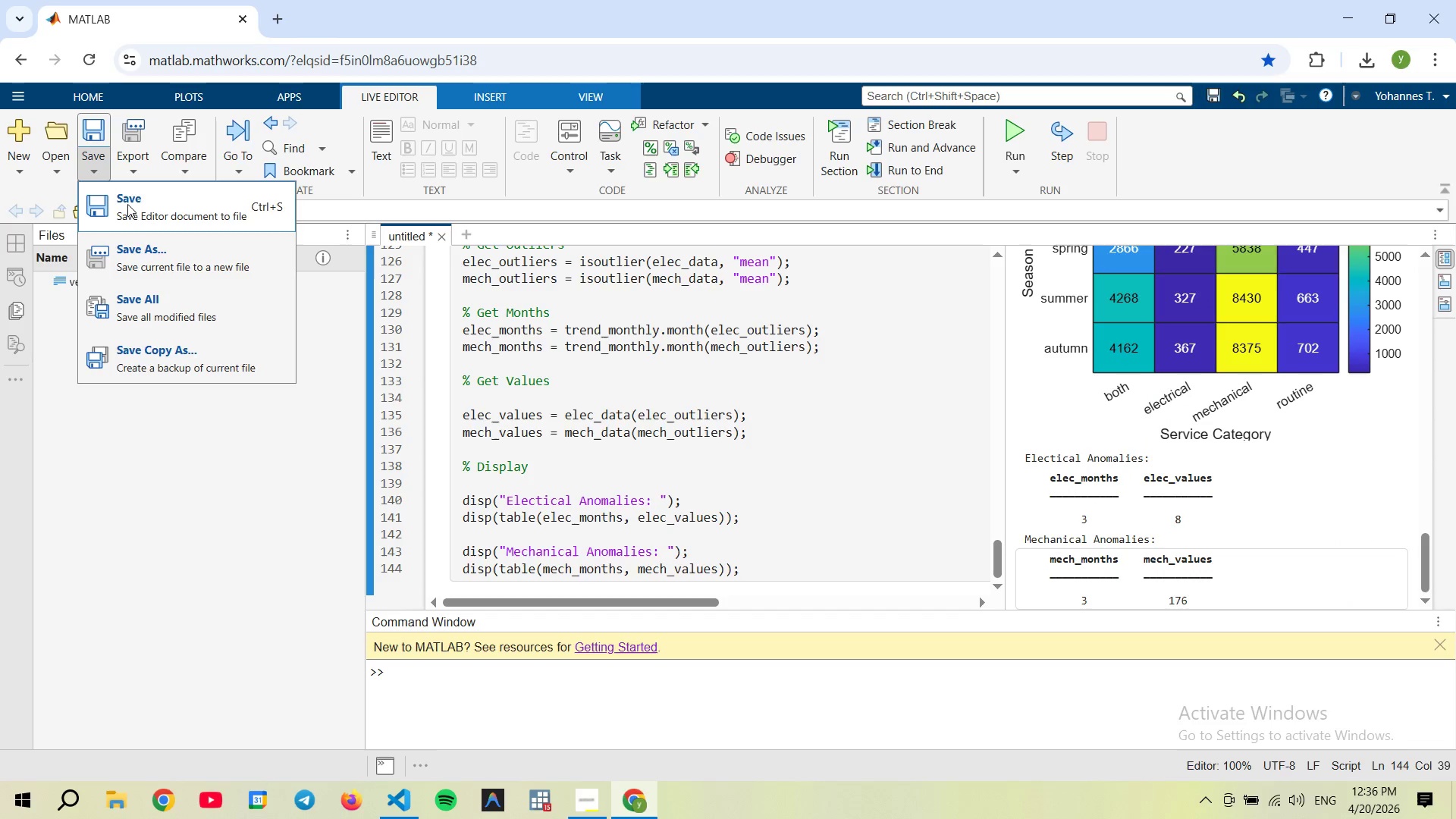 
left_click([128, 204])
 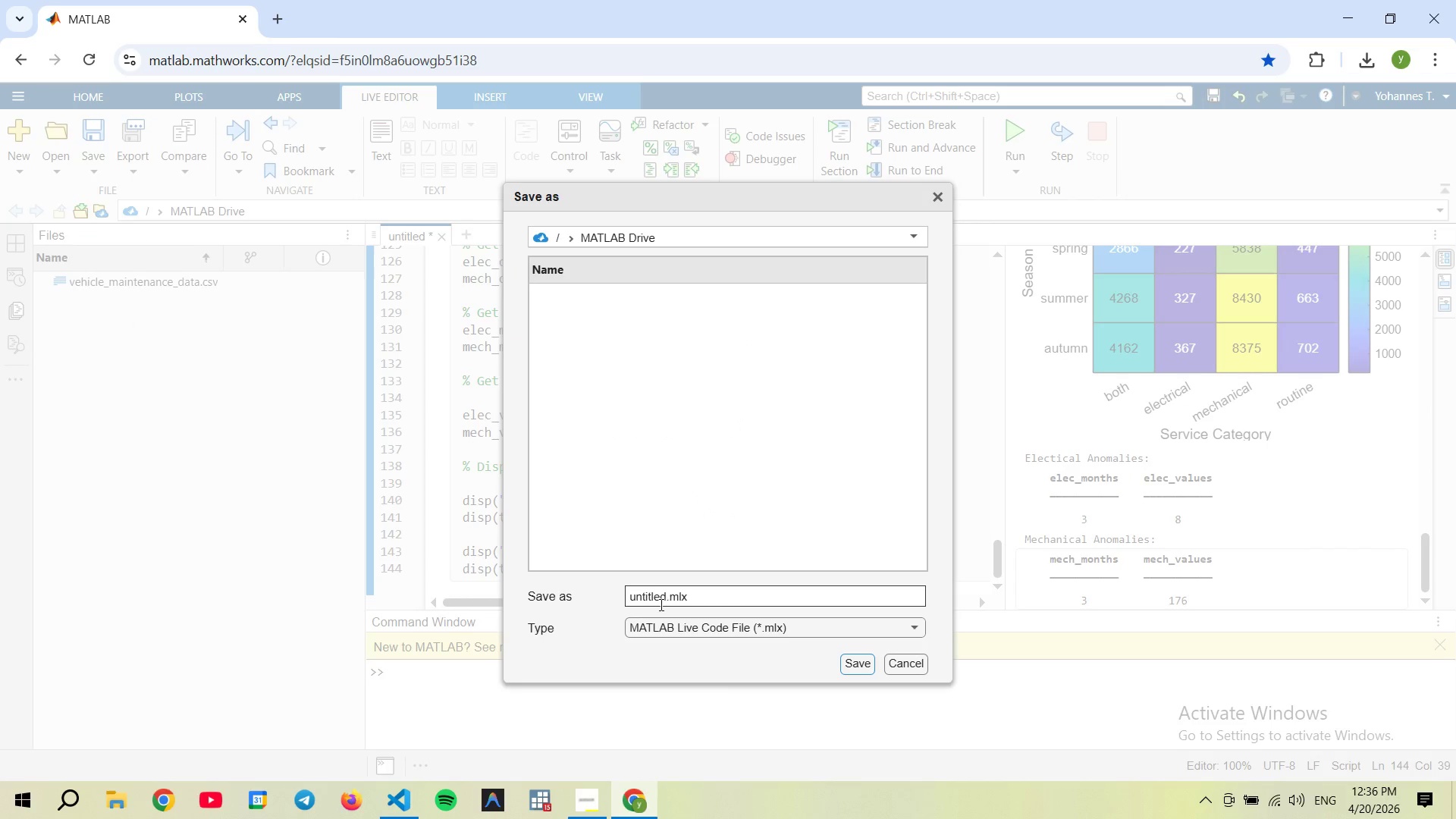 
double_click([654, 604])
 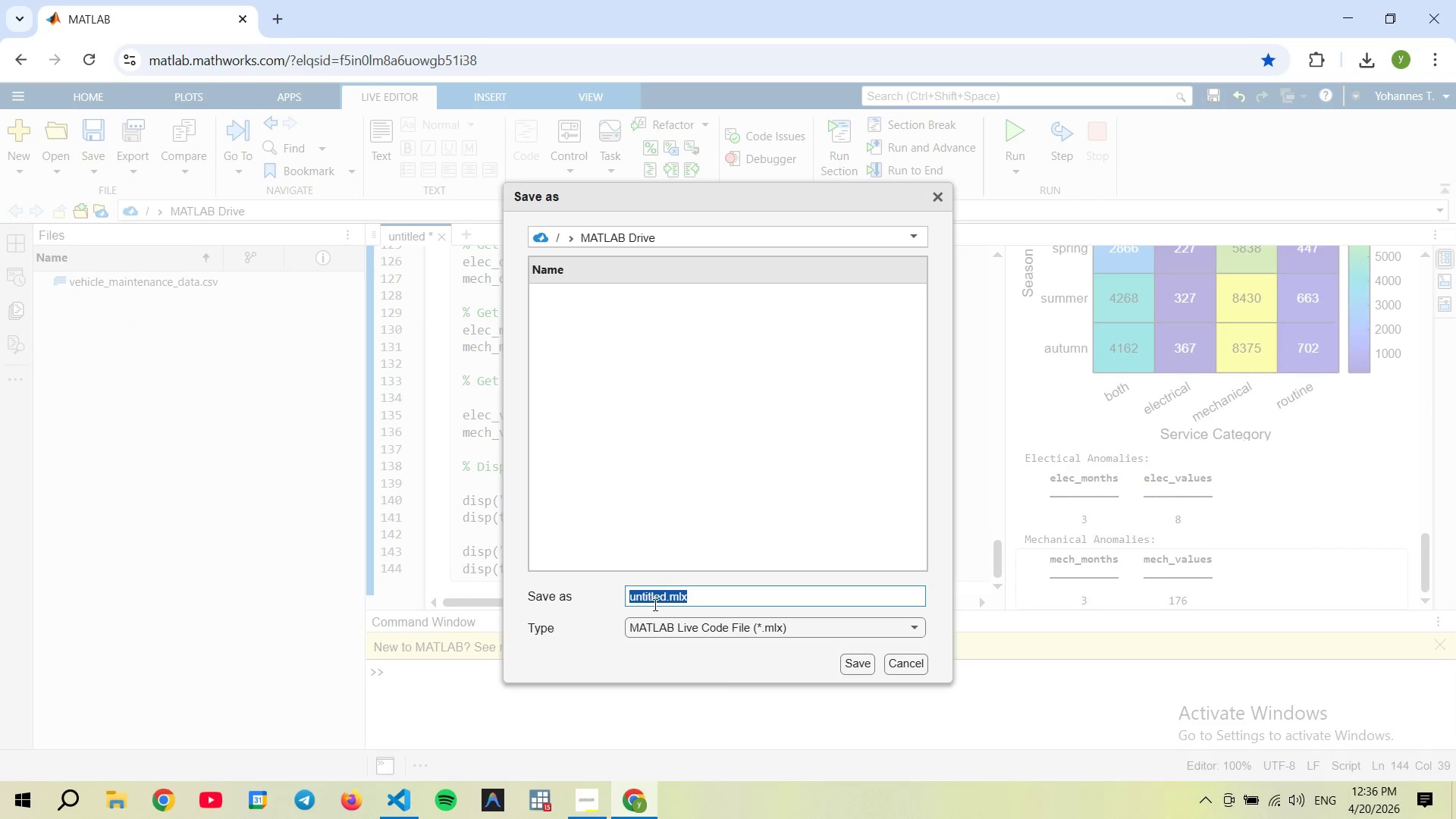 
triple_click([654, 604])
 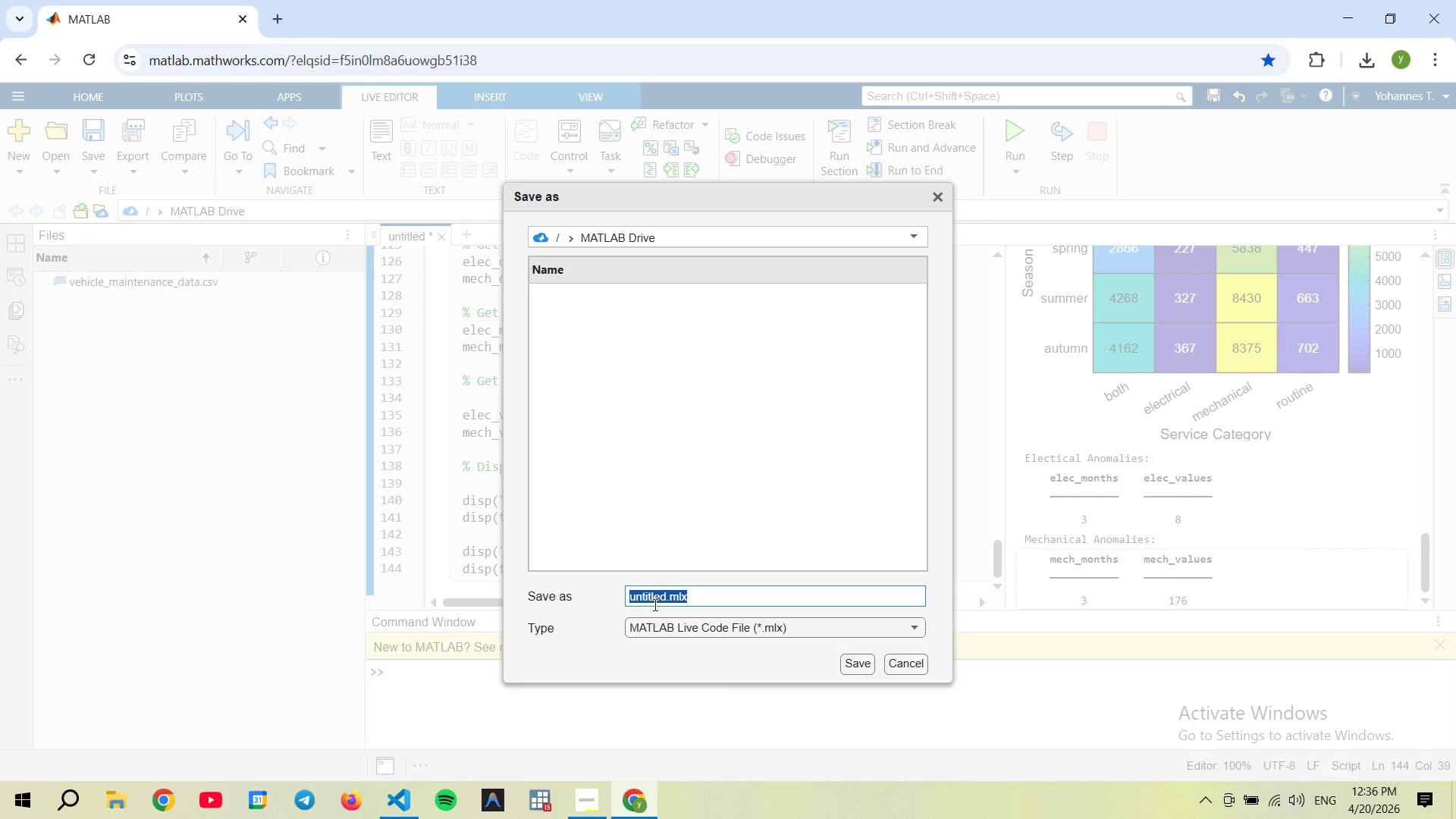 
triple_click([654, 604])
 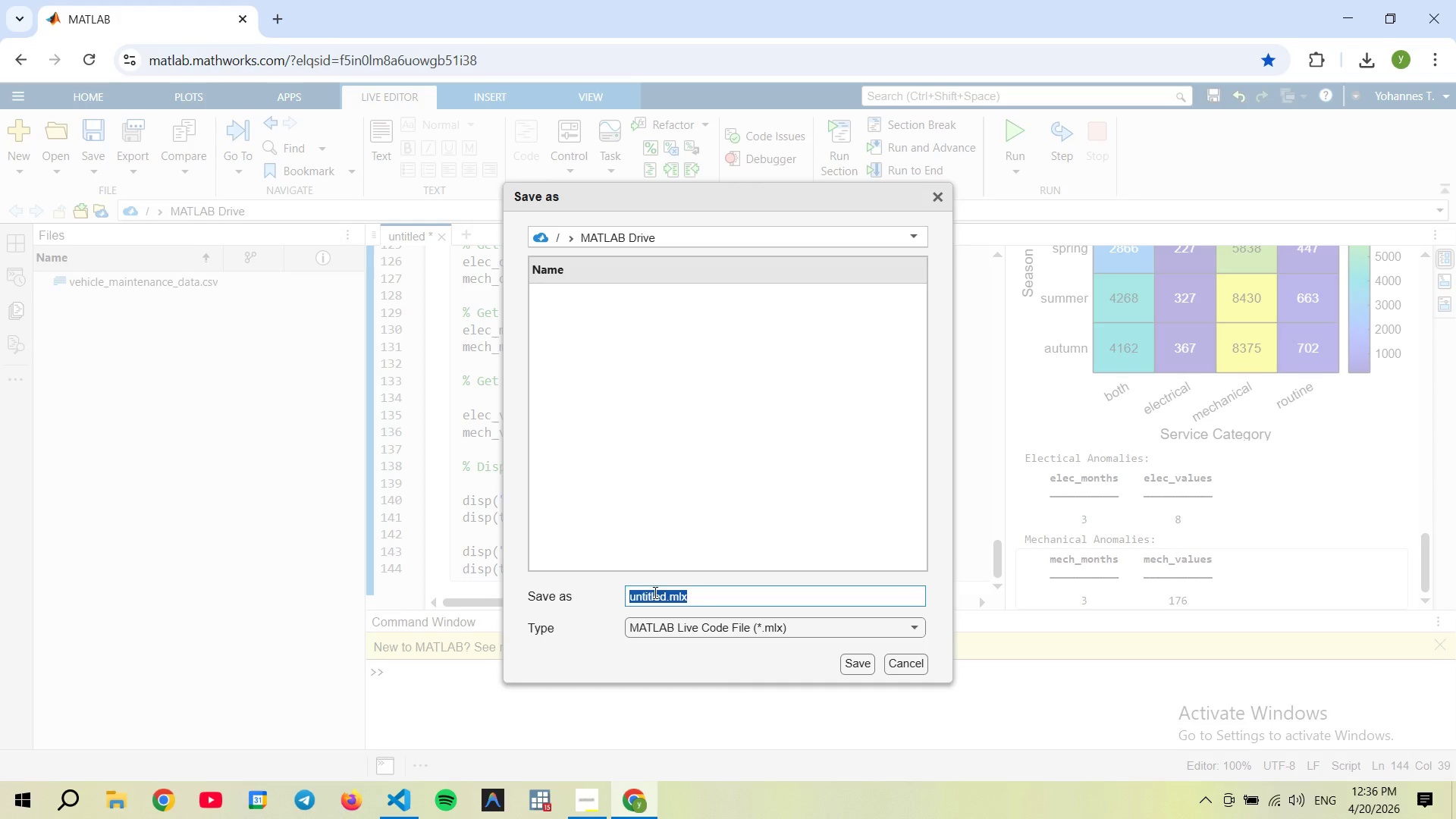 
triple_click([654, 592])
 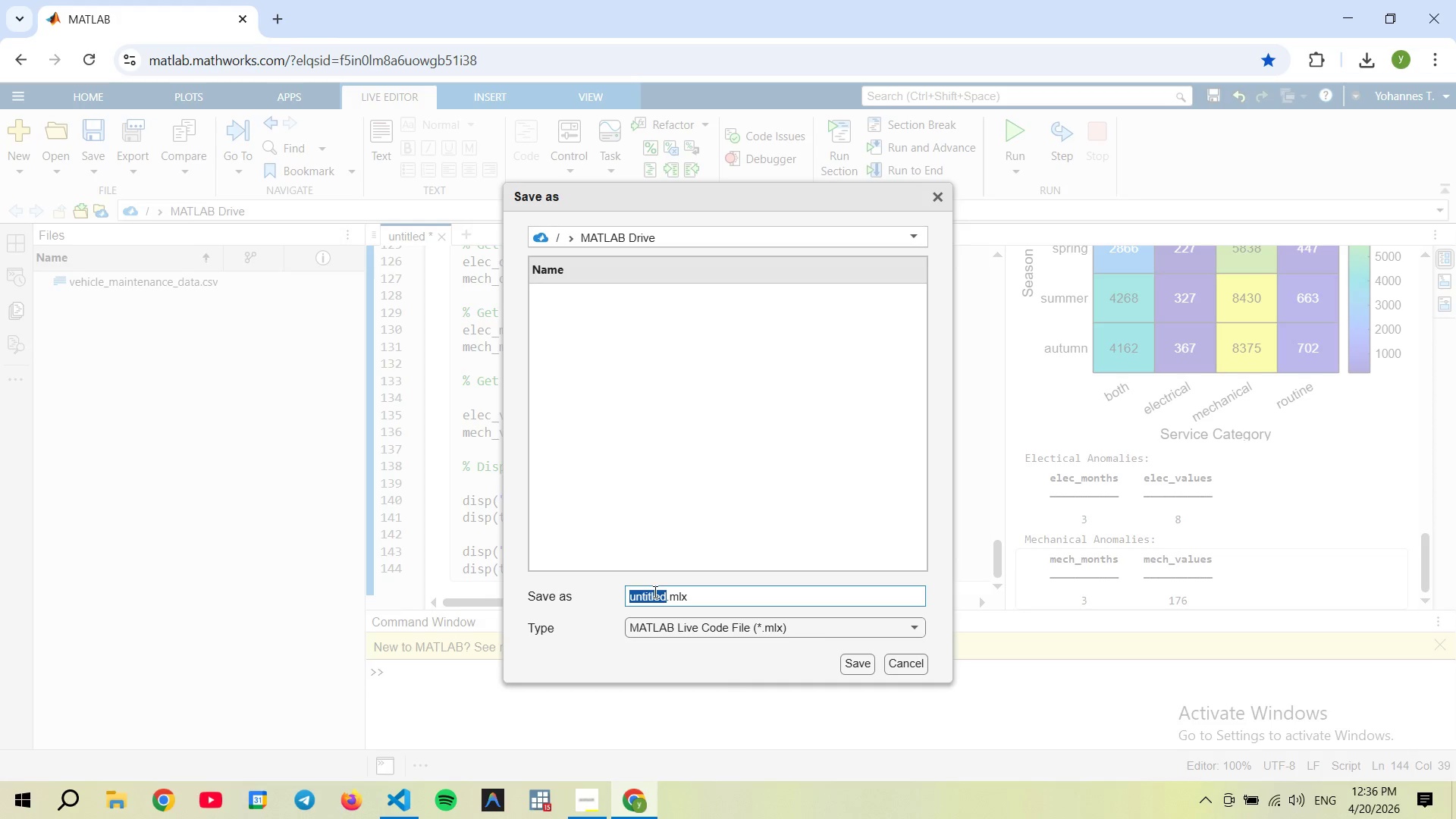 
triple_click([654, 592])
 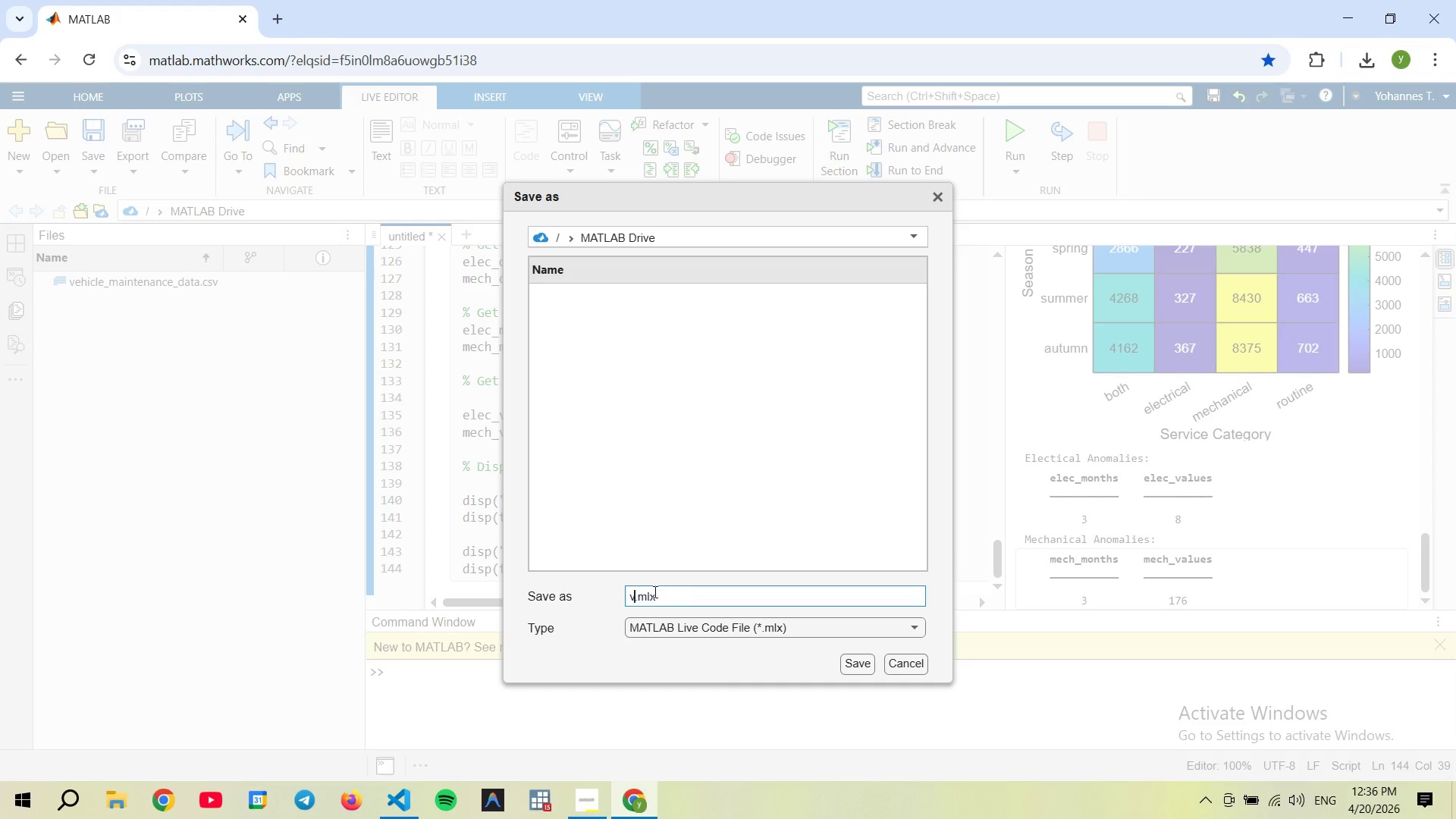 
type(vehicles)
key(Backspace)
type(_mainenance)
 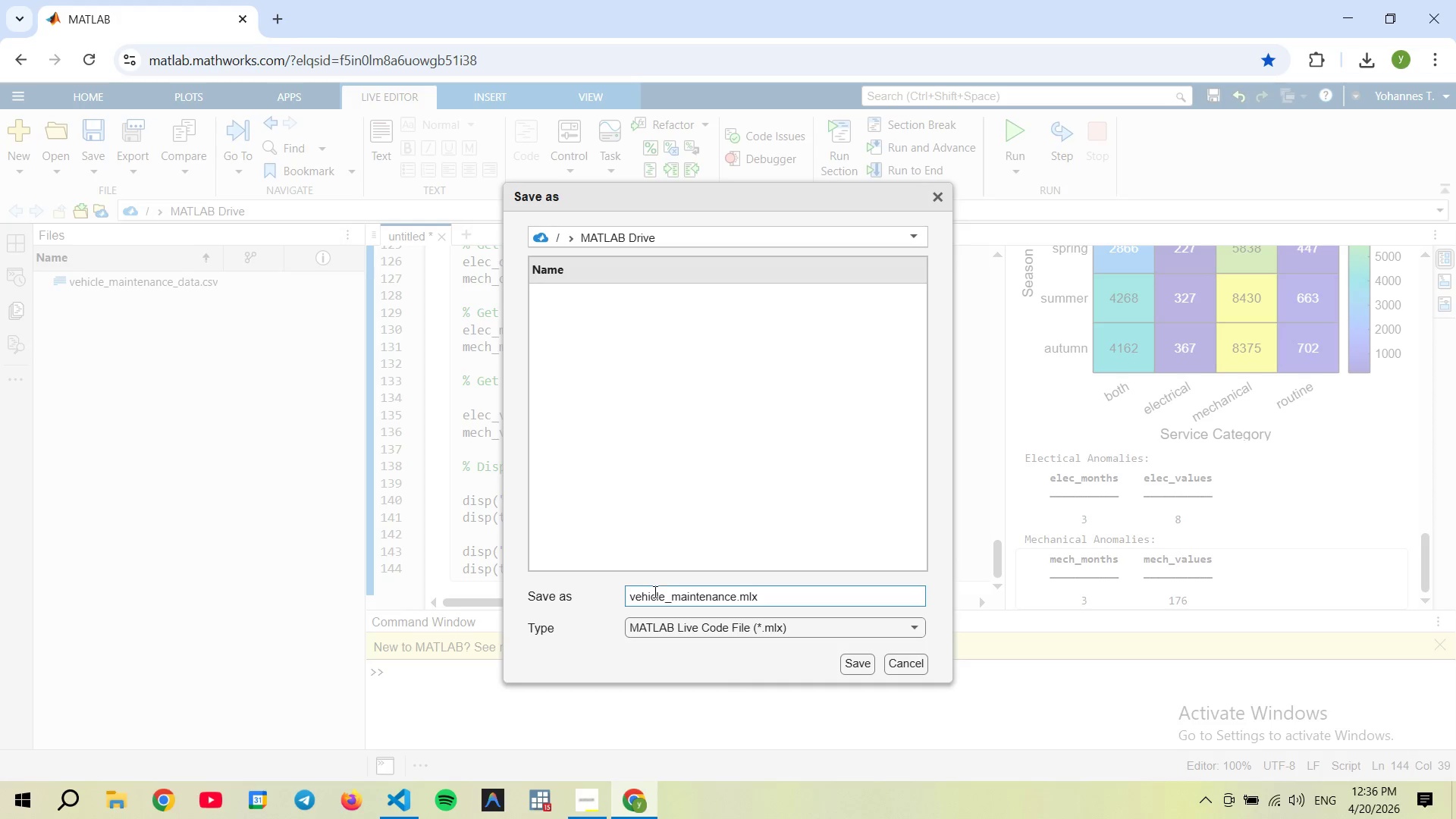 
 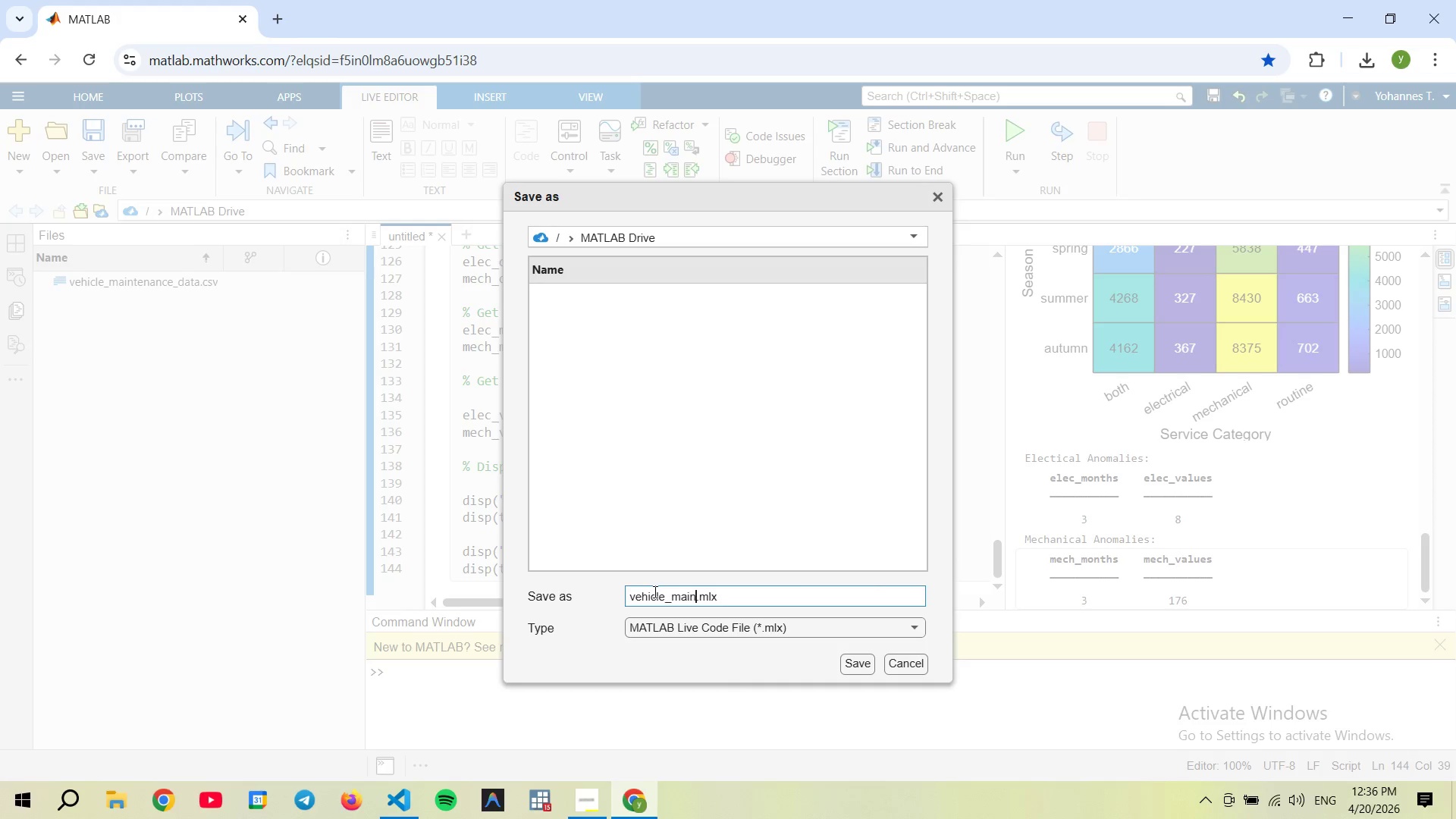 
hold_key(key=T, duration=0.39)
 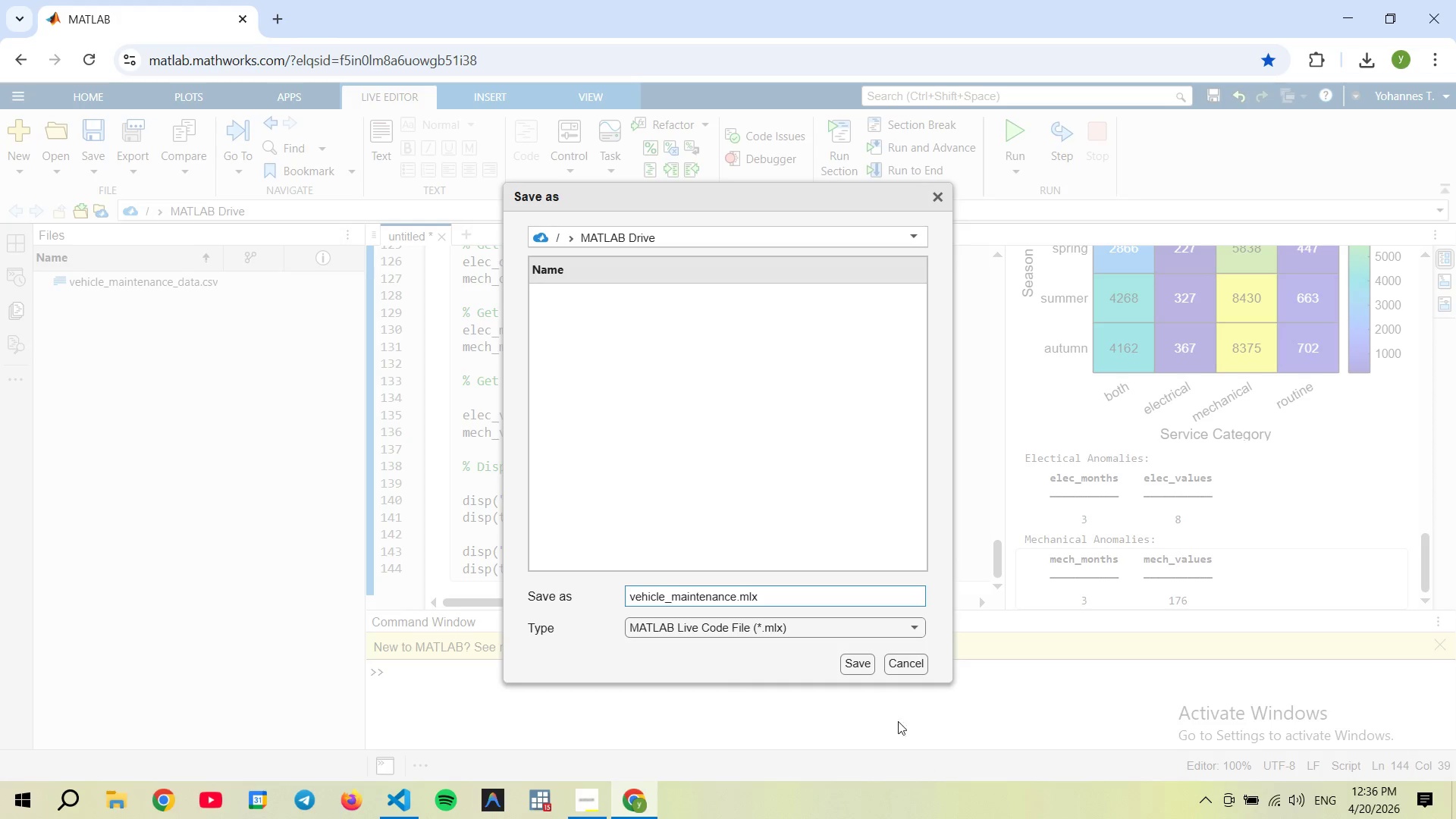 
left_click([849, 670])
 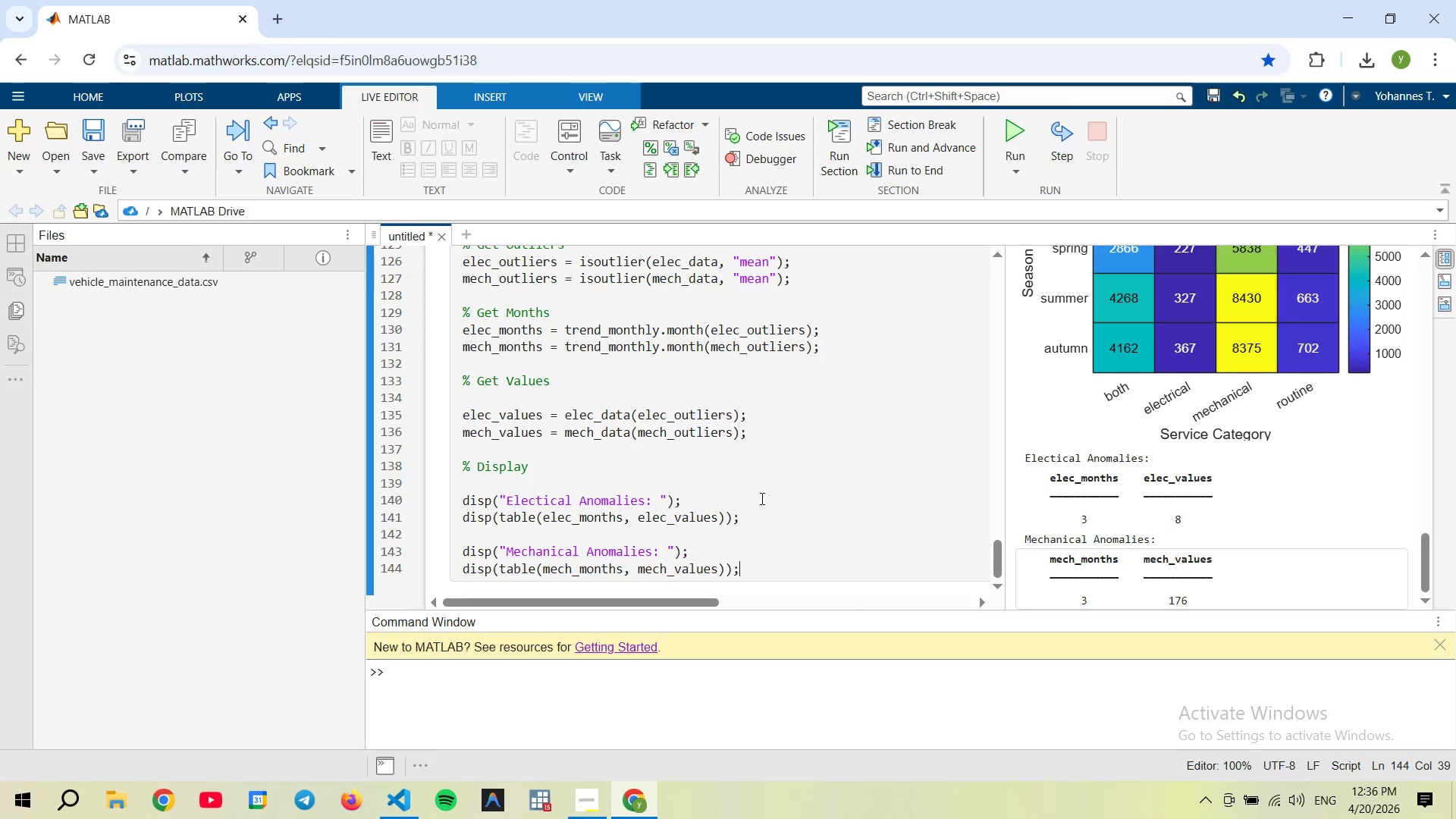 
scroll: coordinate [677, 369], scroll_direction: up, amount: 61.0
 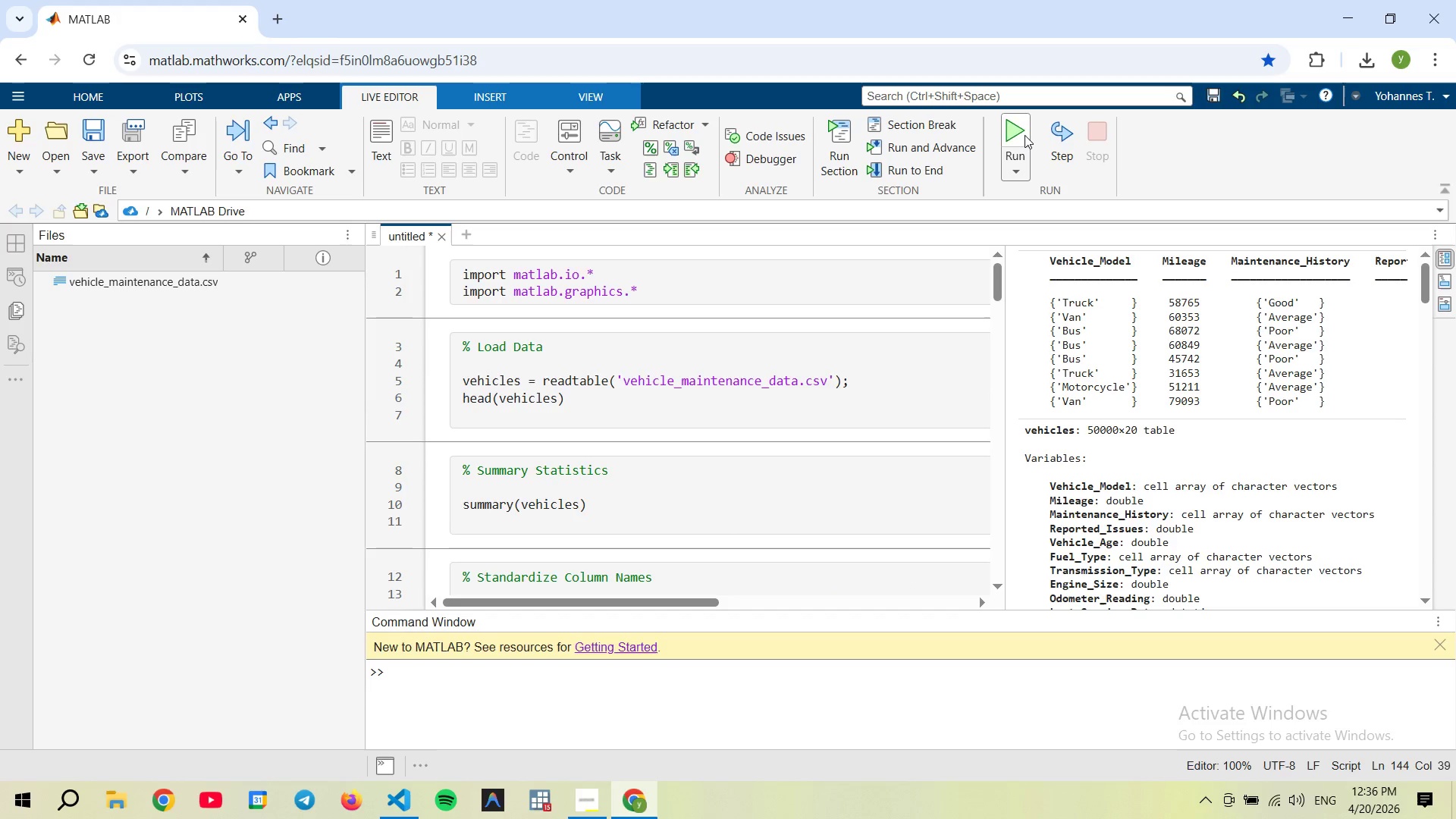 
left_click([1025, 134])
 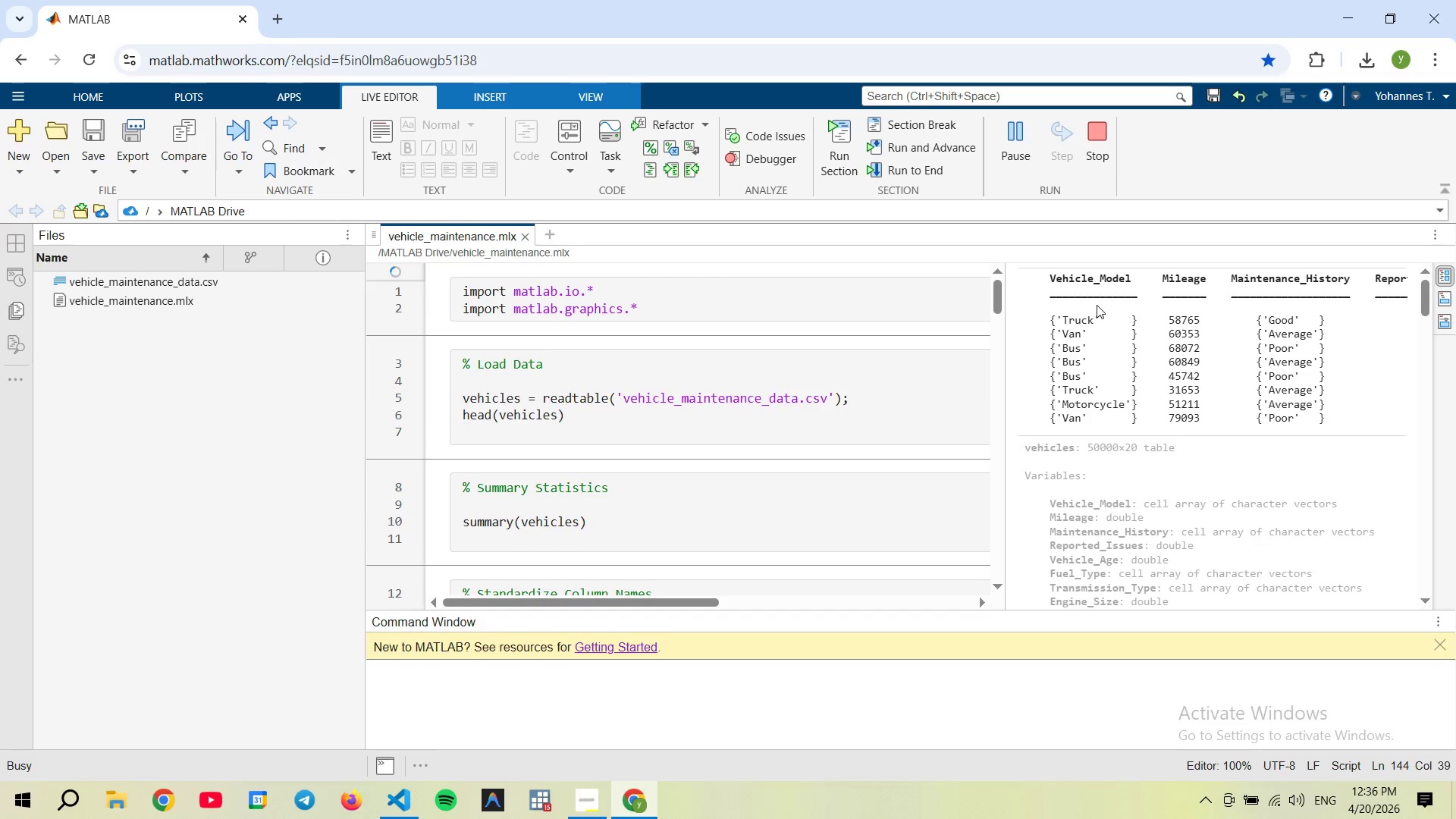 
scroll: coordinate [1075, 331], scroll_direction: up, amount: 3.0
 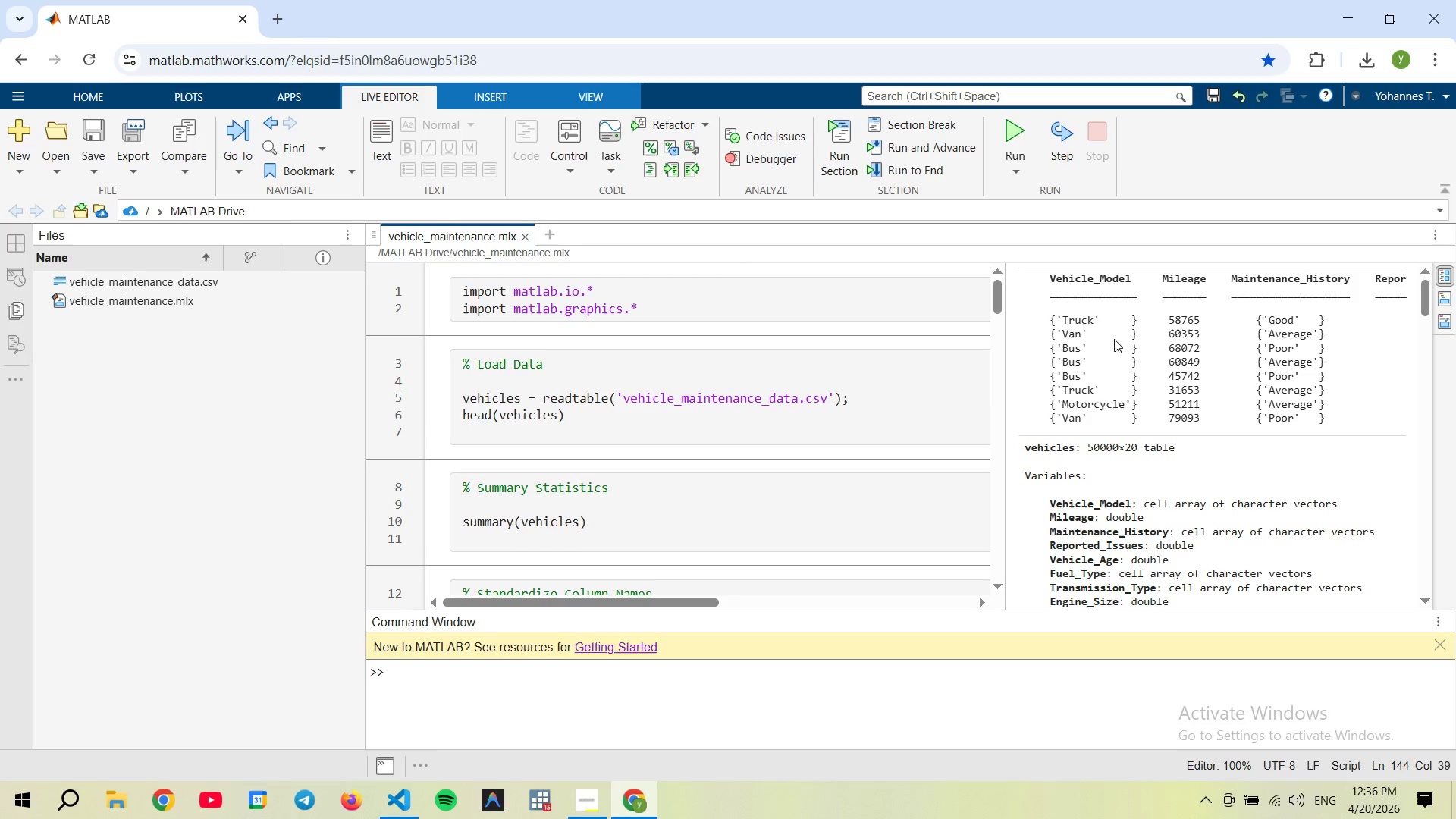 
scroll: coordinate [1094, 492], scroll_direction: down, amount: 10.0
 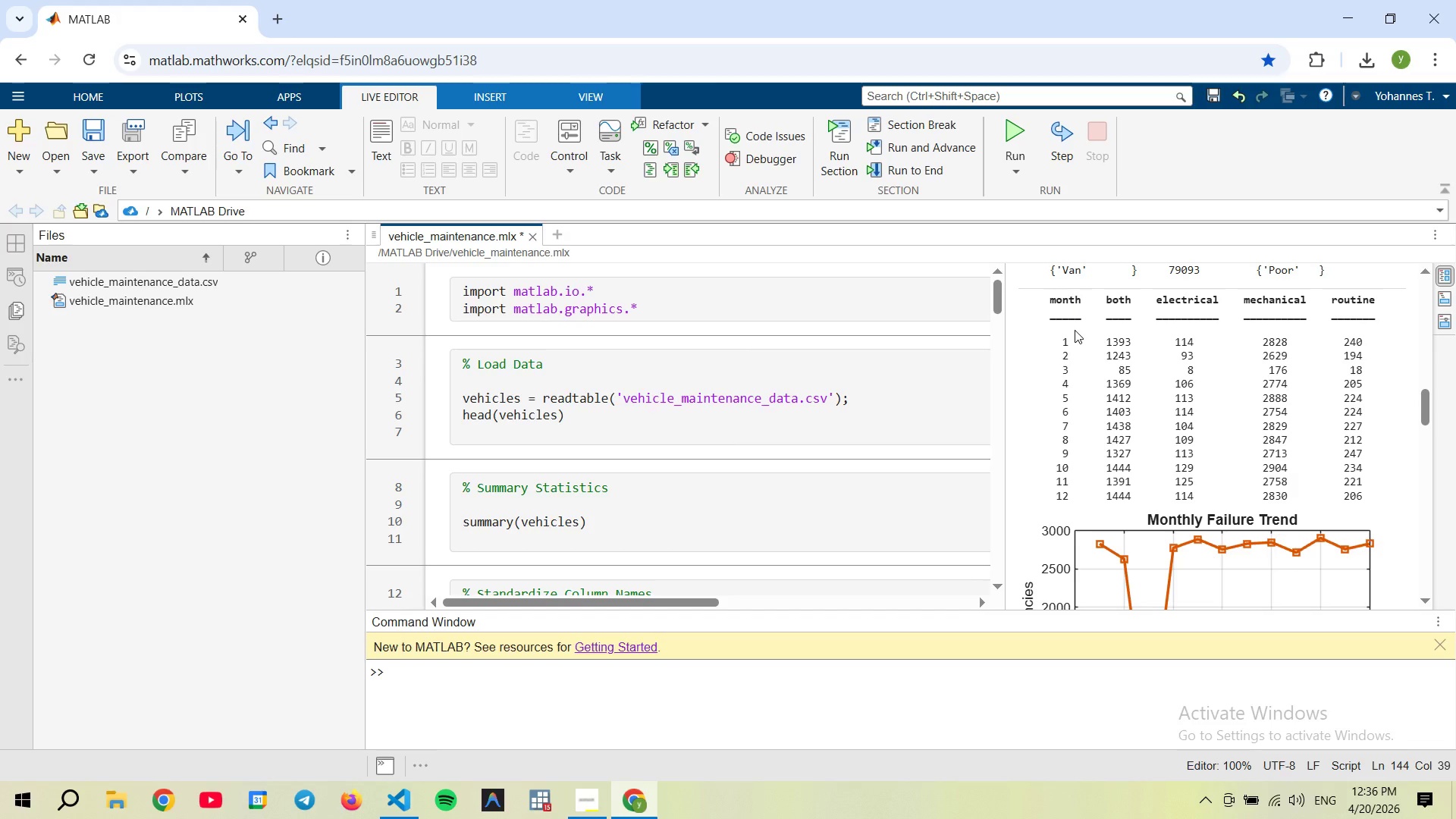 
scroll: coordinate [1075, 330], scroll_direction: up, amount: 3.0
 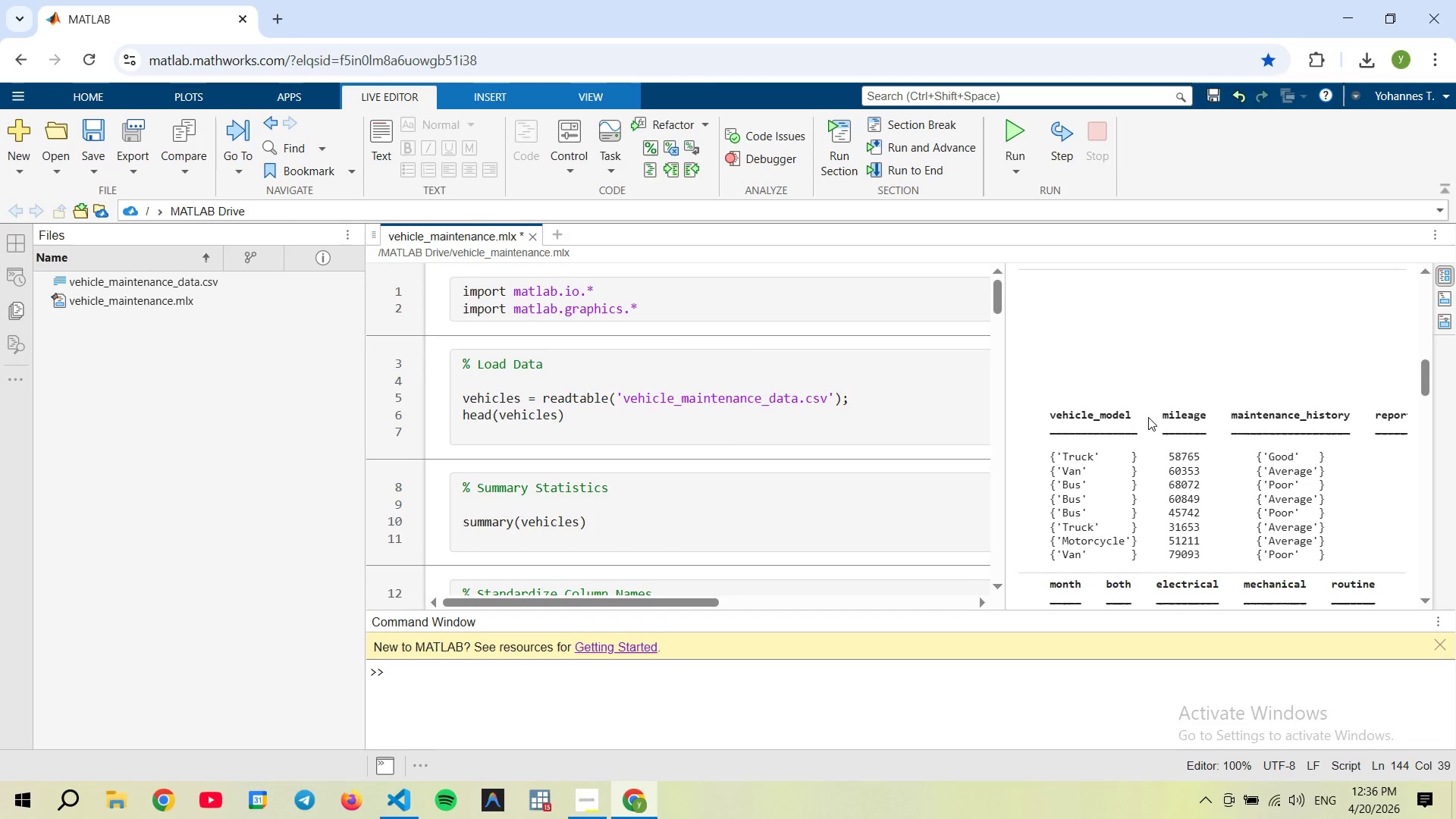 
scroll: coordinate [1081, 406], scroll_direction: down, amount: 3.0
 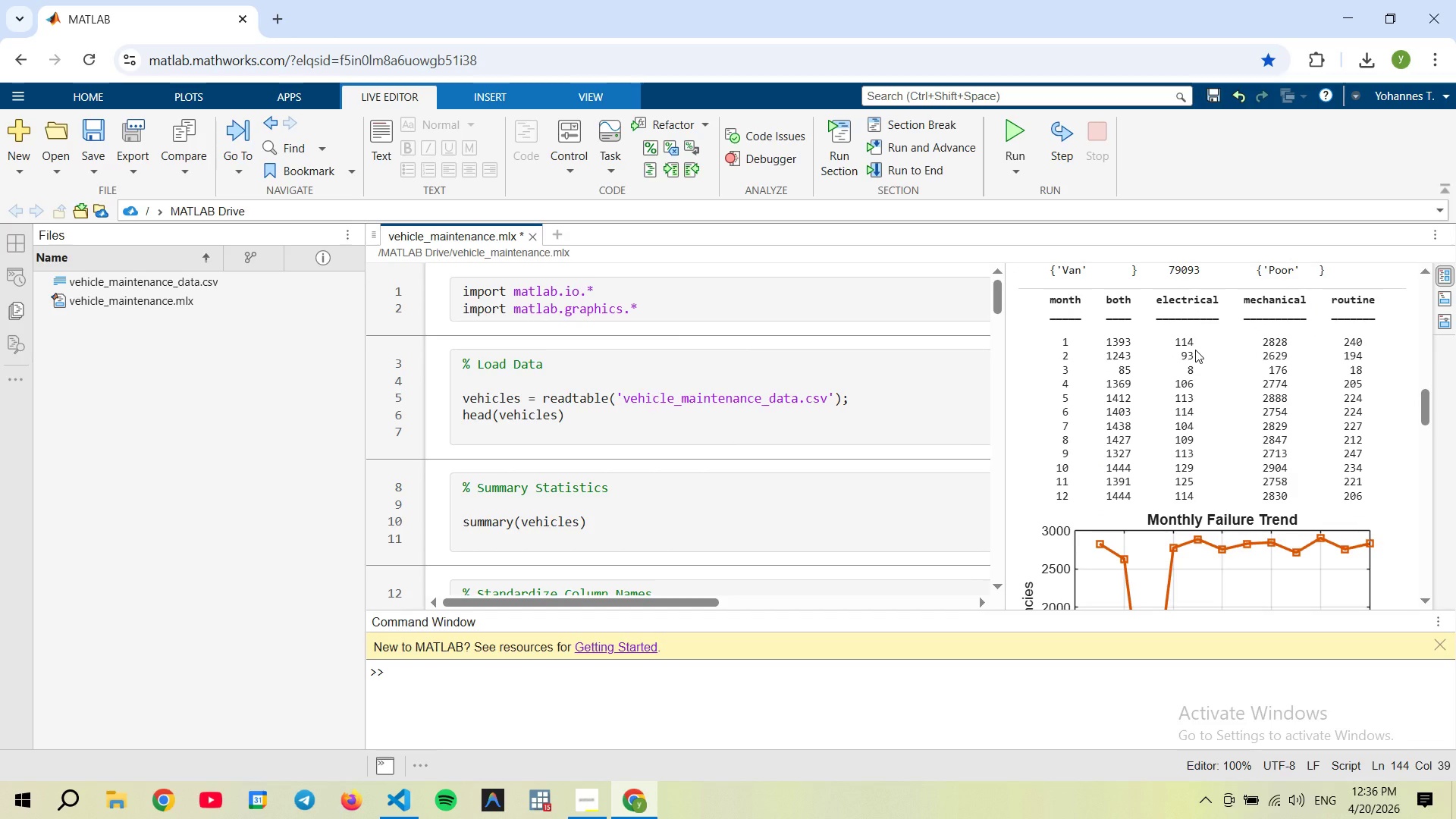 
wait(5.39)
 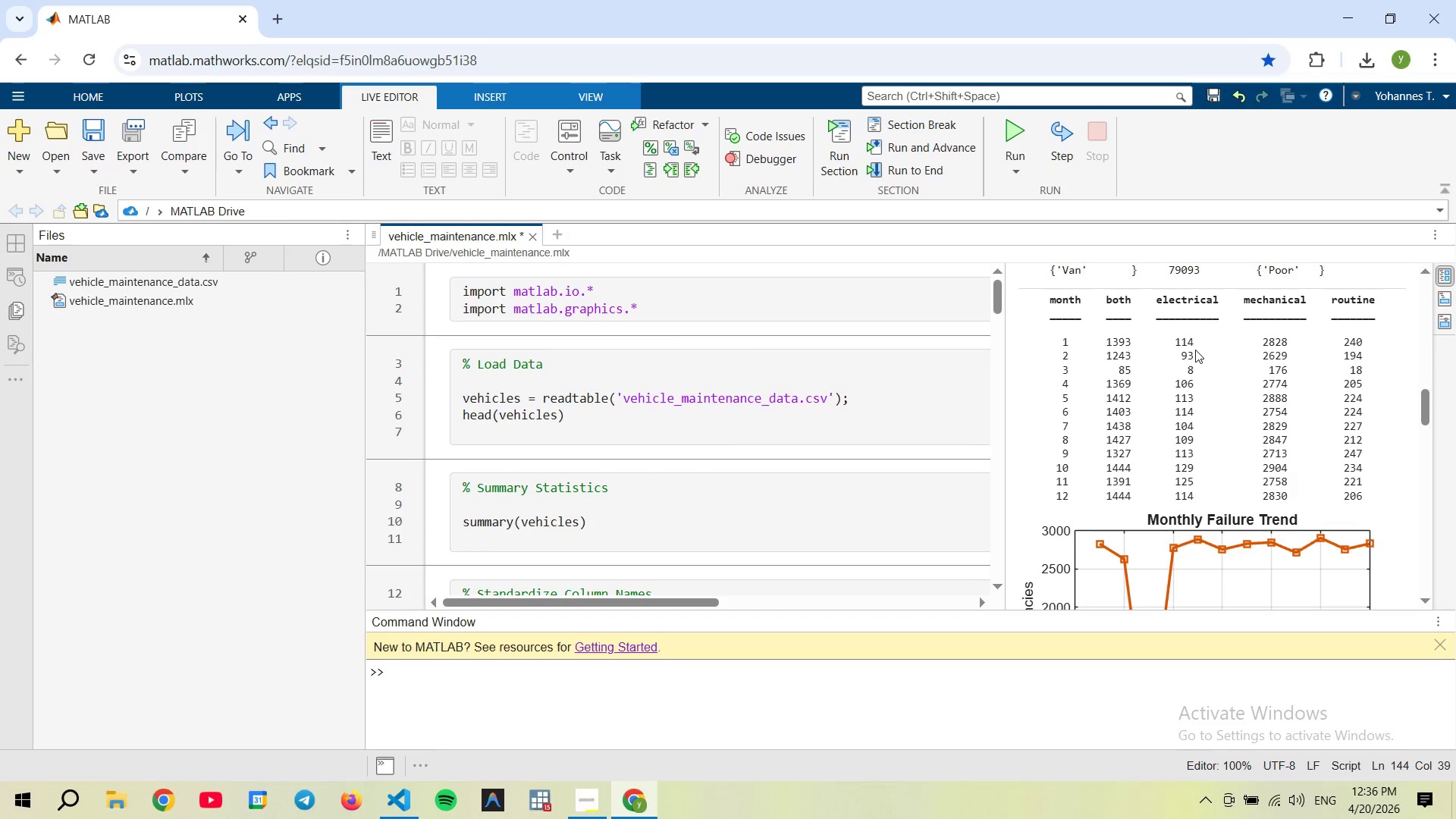 
scroll: coordinate [1120, 460], scroll_direction: down, amount: 10.0
 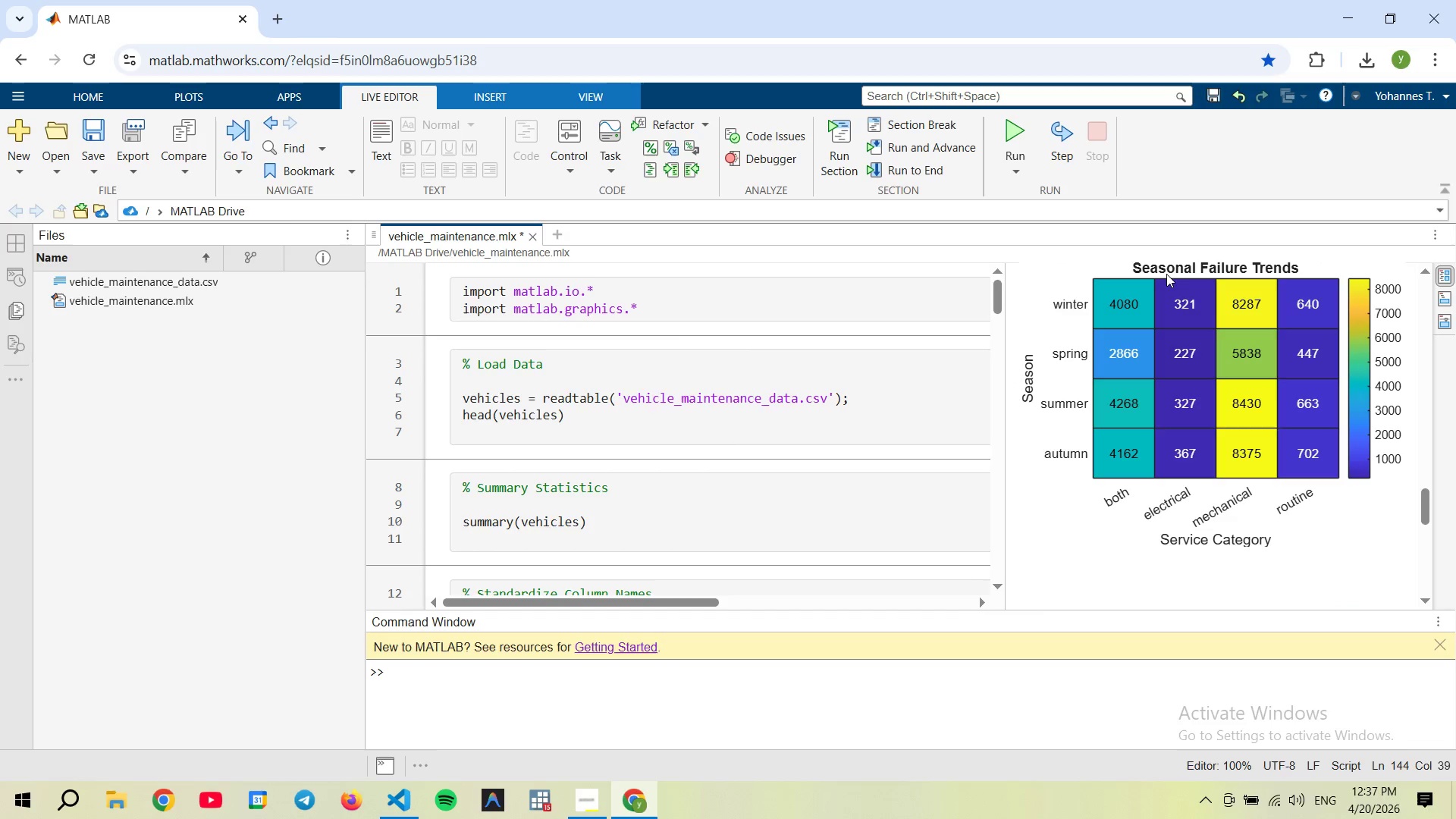 
scroll: coordinate [1103, 357], scroll_direction: up, amount: 7.0
 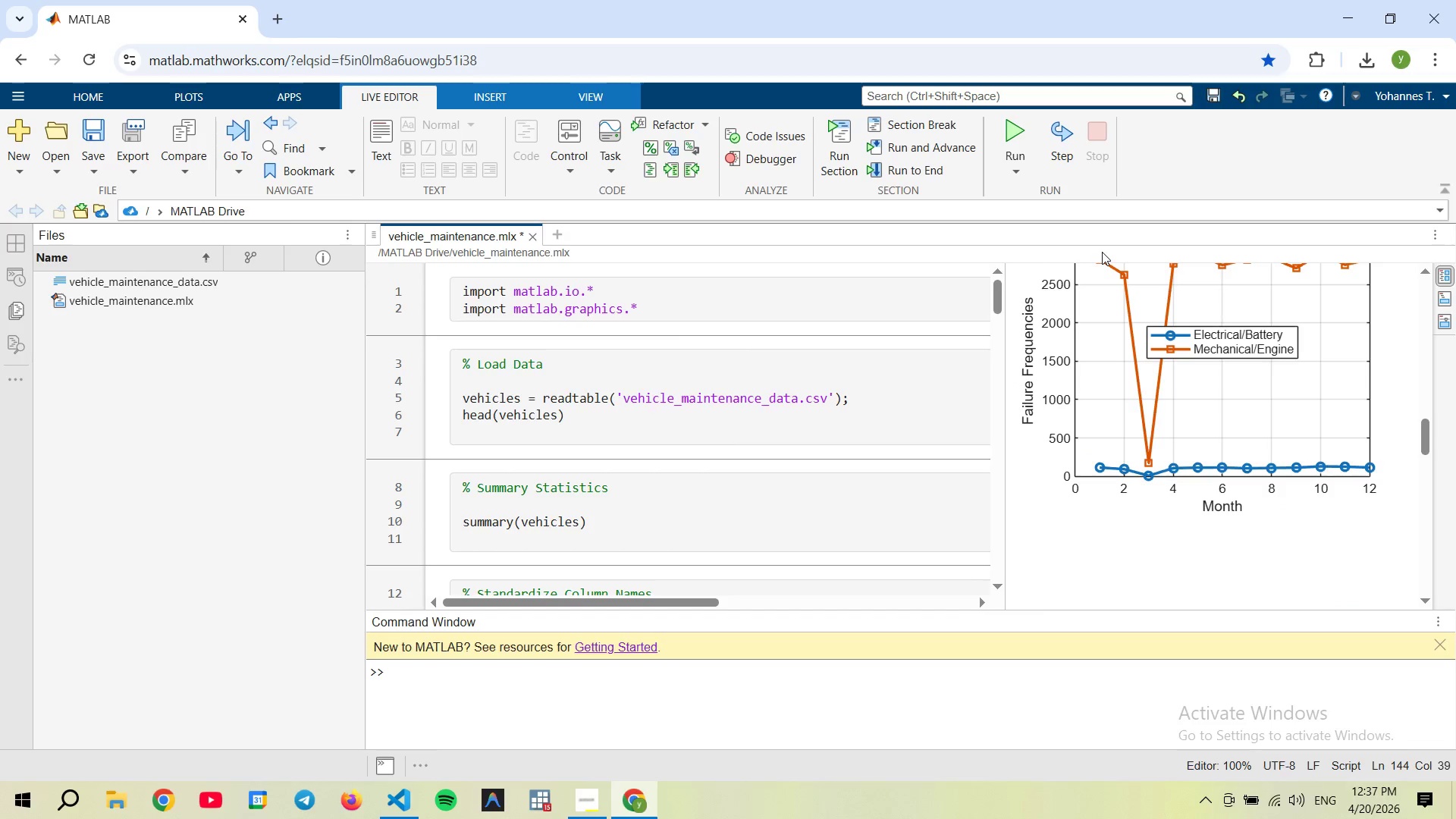 